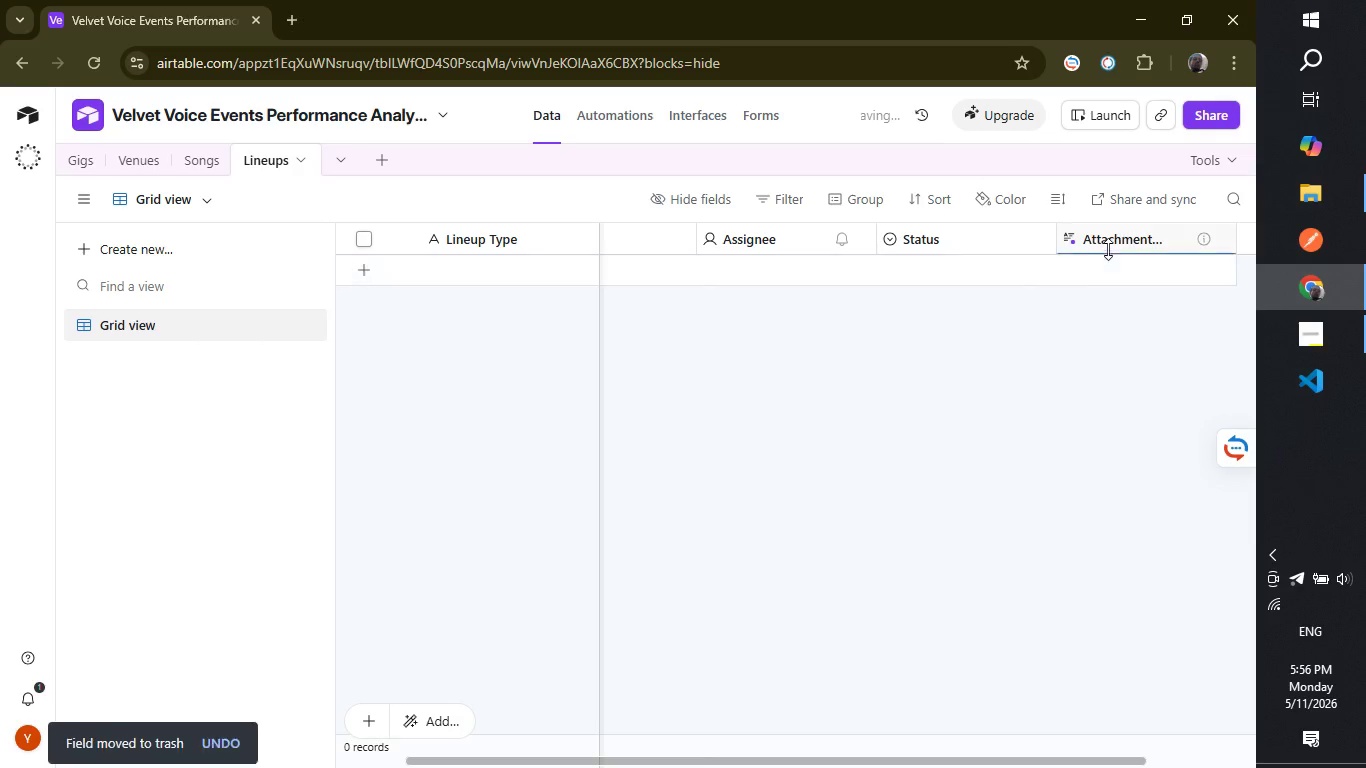 
right_click([1116, 238])
 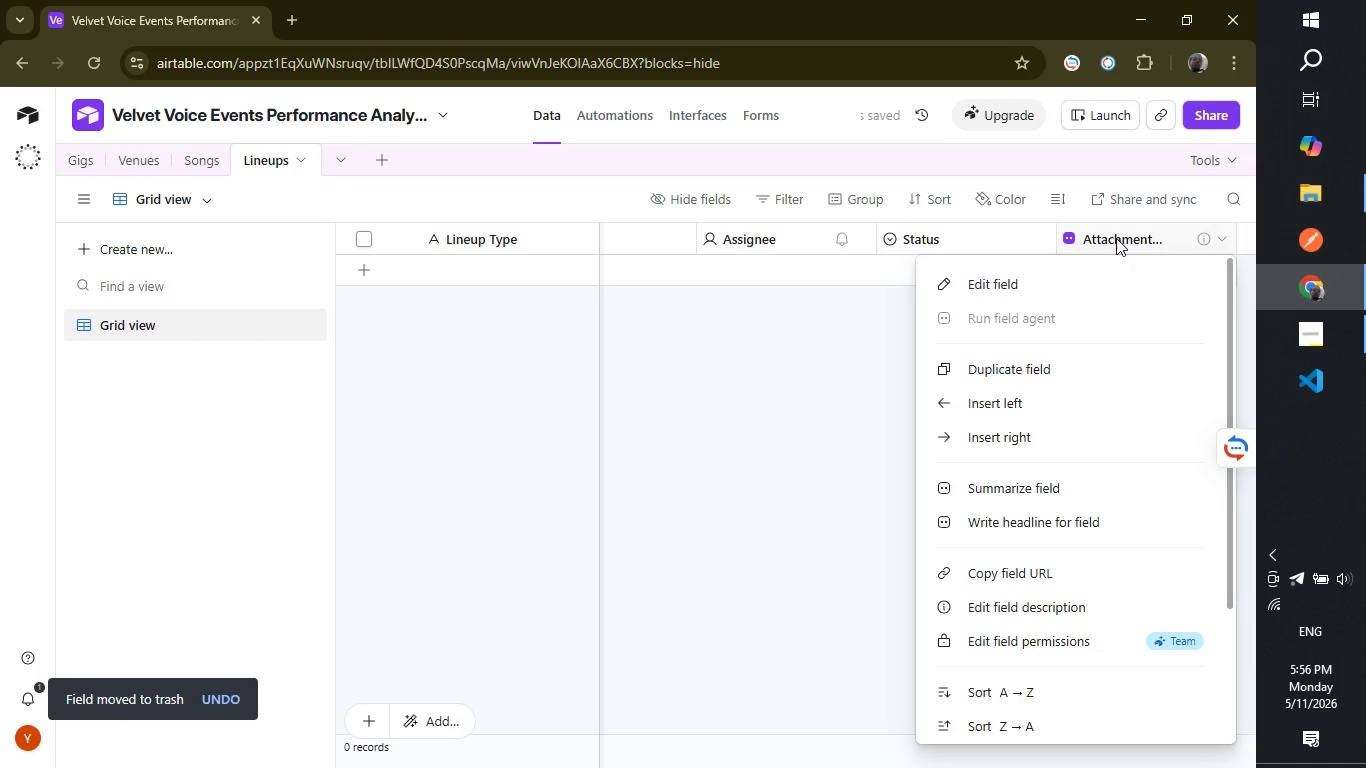 
scroll: coordinate [1123, 347], scroll_direction: down, amount: 4.0
 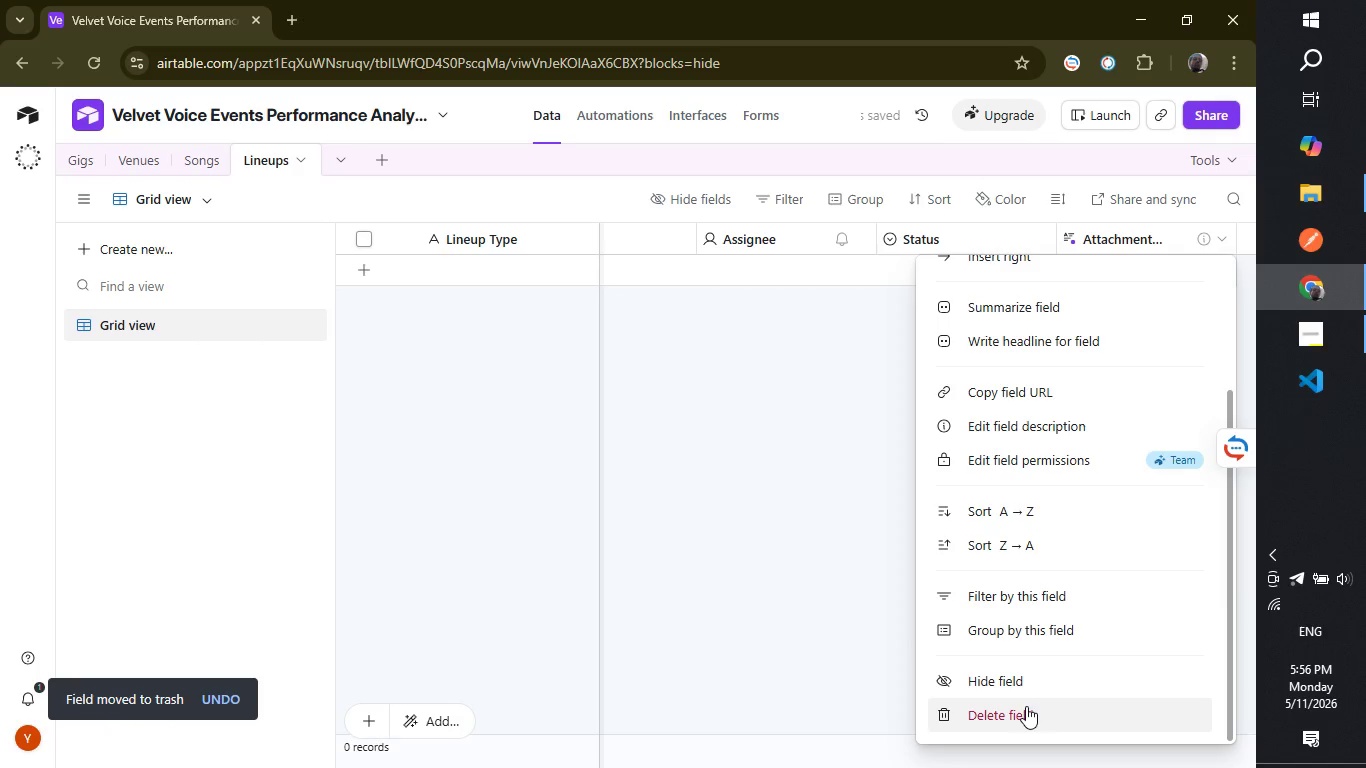 
left_click([1026, 711])
 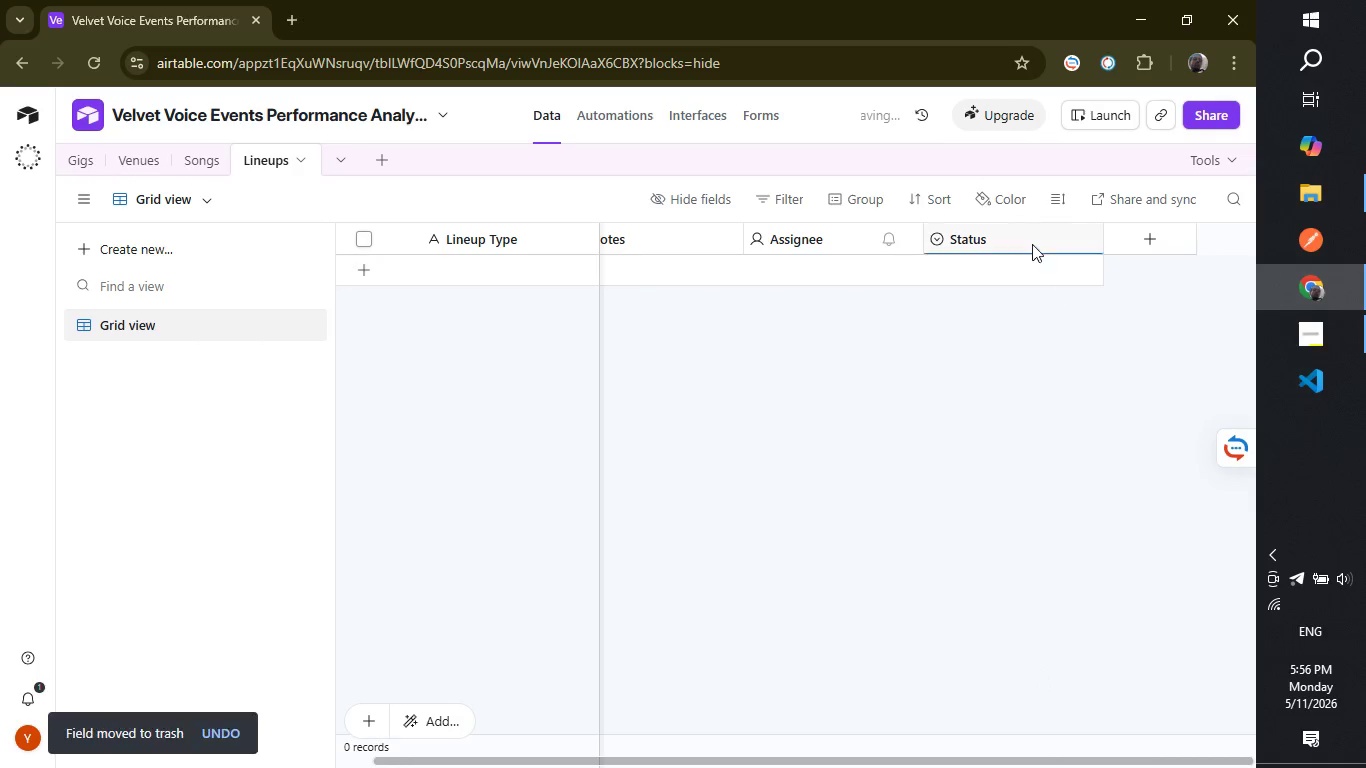 
right_click([1023, 239])
 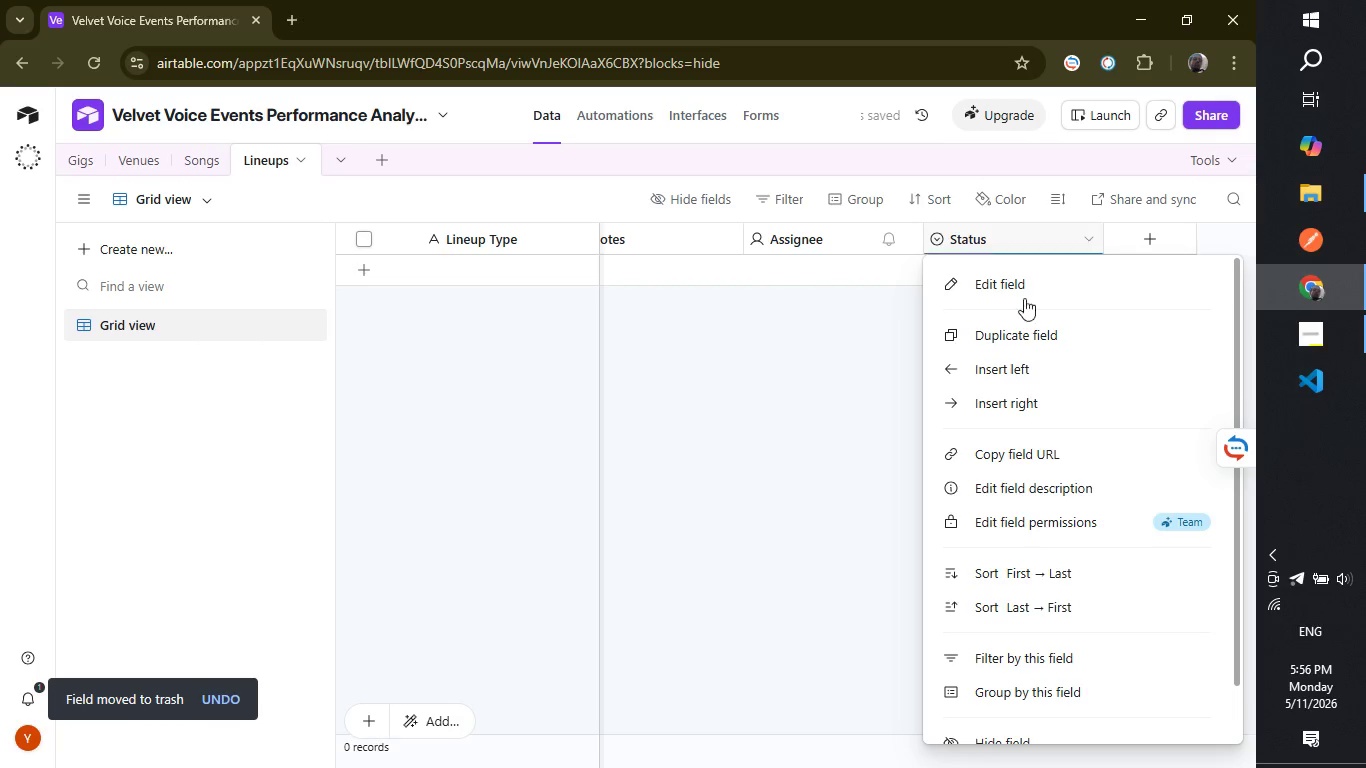 
scroll: coordinate [1029, 421], scroll_direction: down, amount: 4.0
 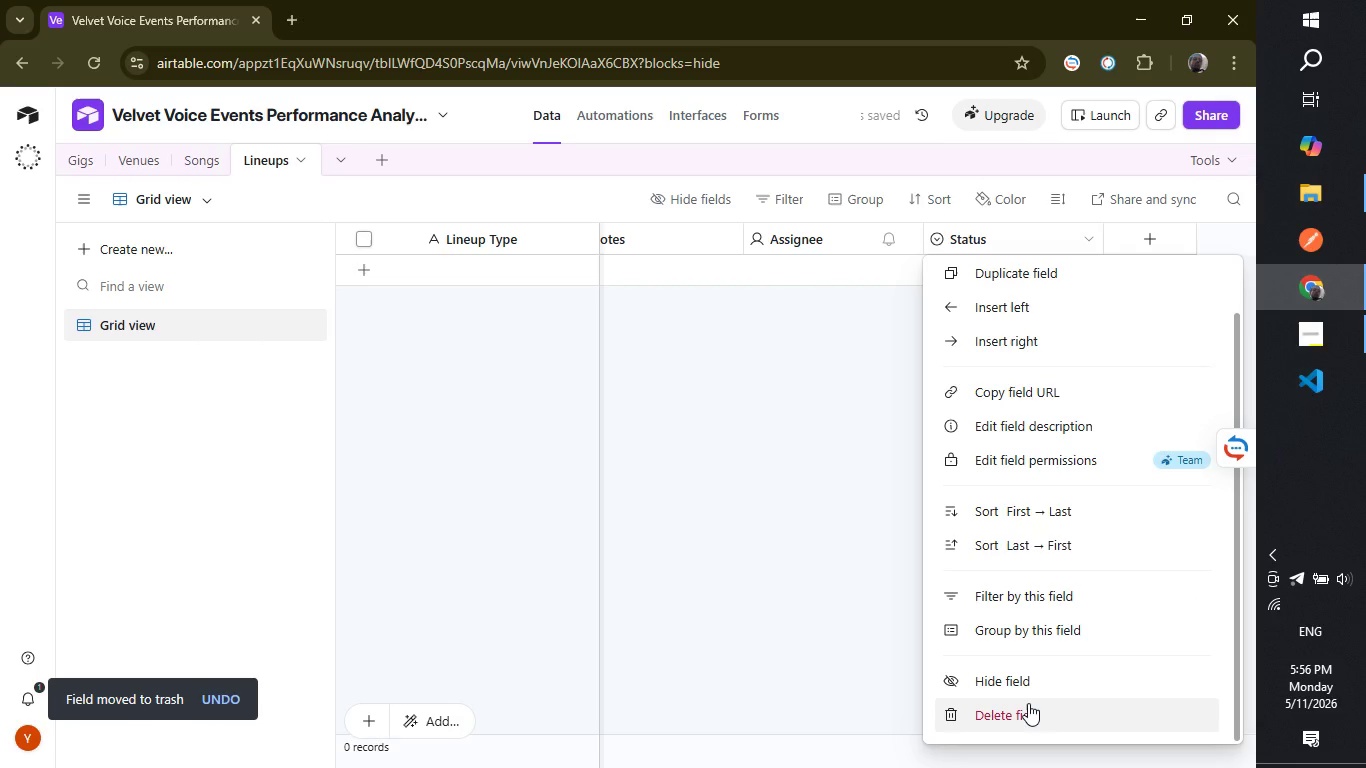 
left_click([1028, 703])
 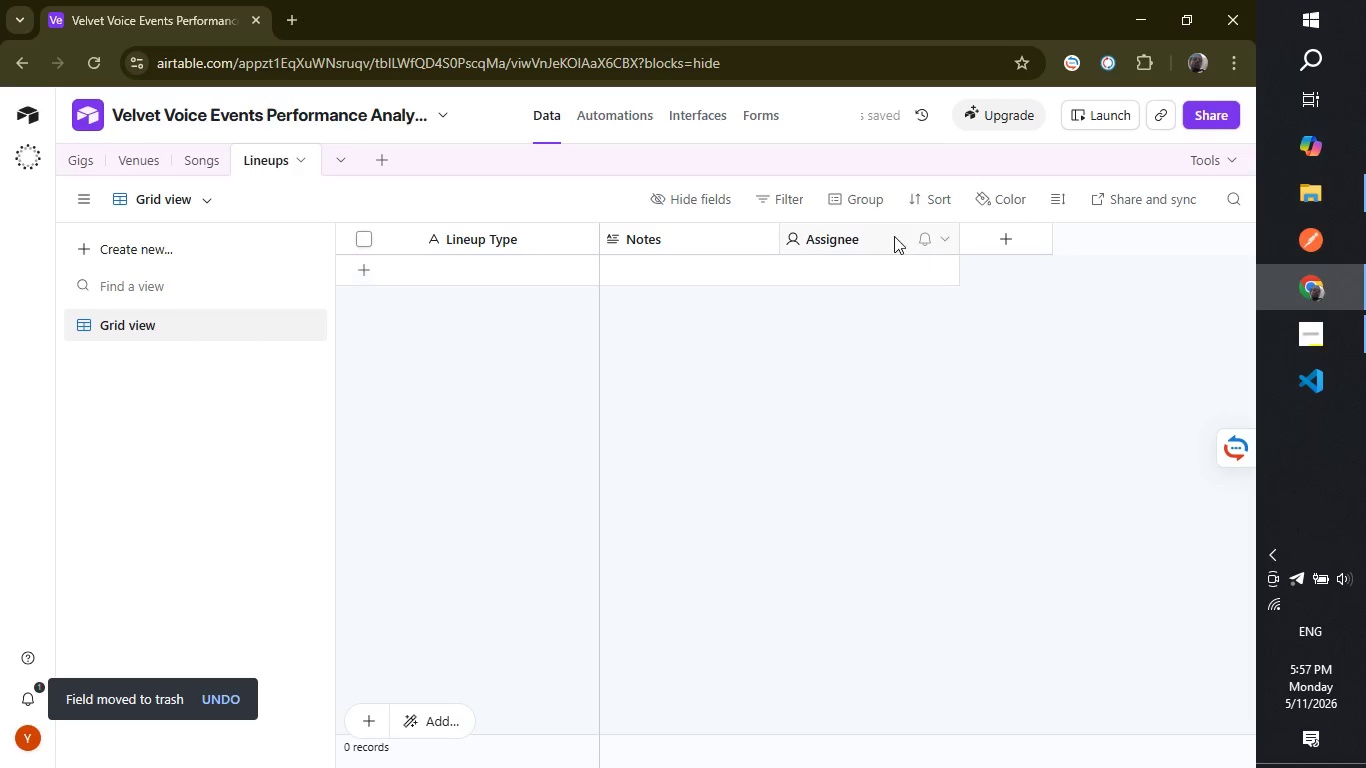 
right_click([892, 236])
 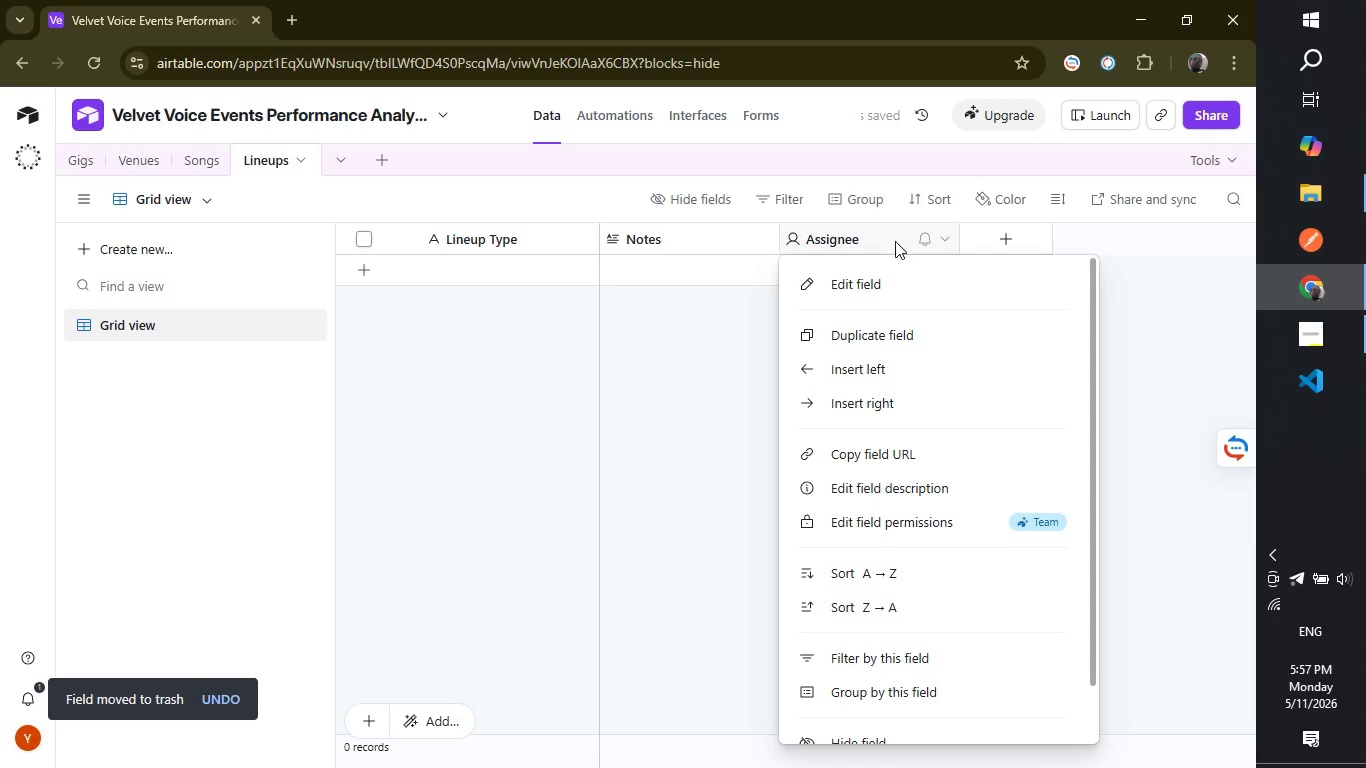 
scroll: coordinate [919, 309], scroll_direction: down, amount: 3.0
 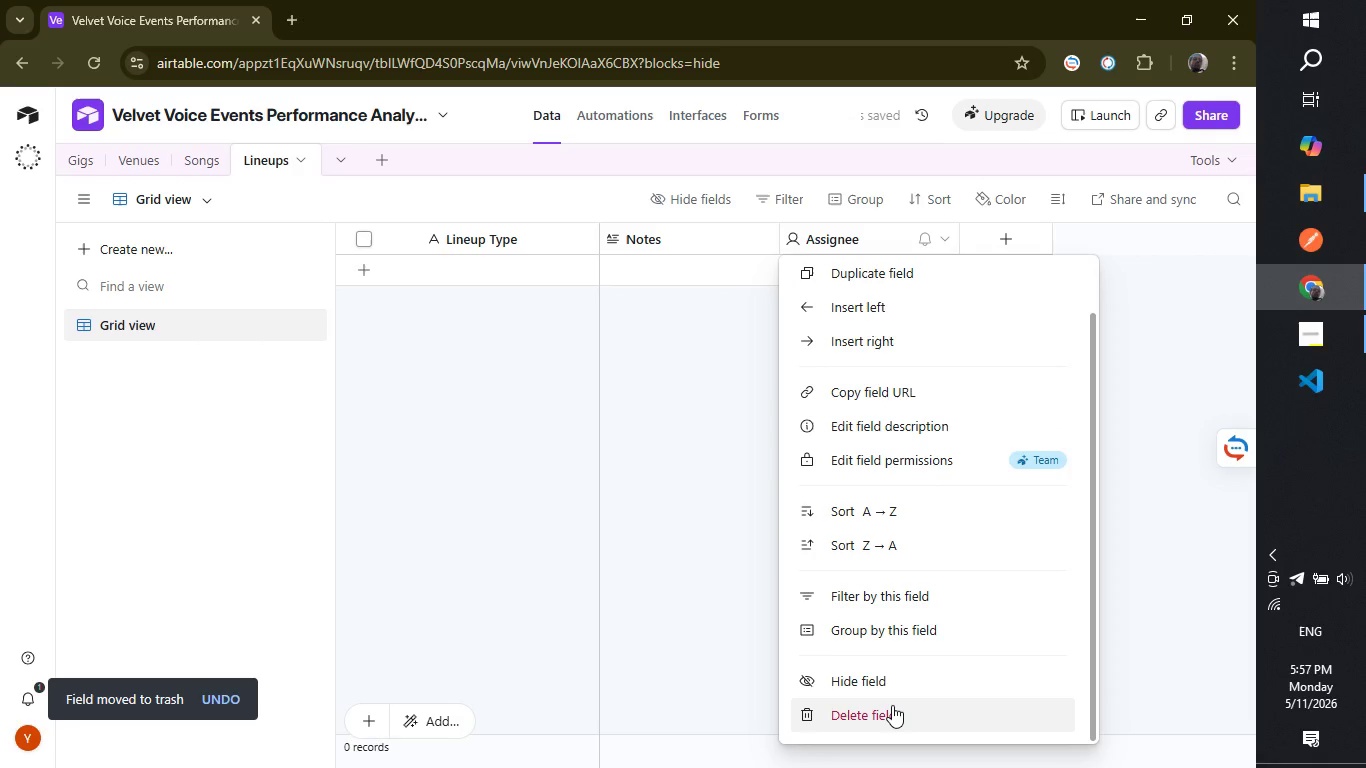 
left_click([892, 705])
 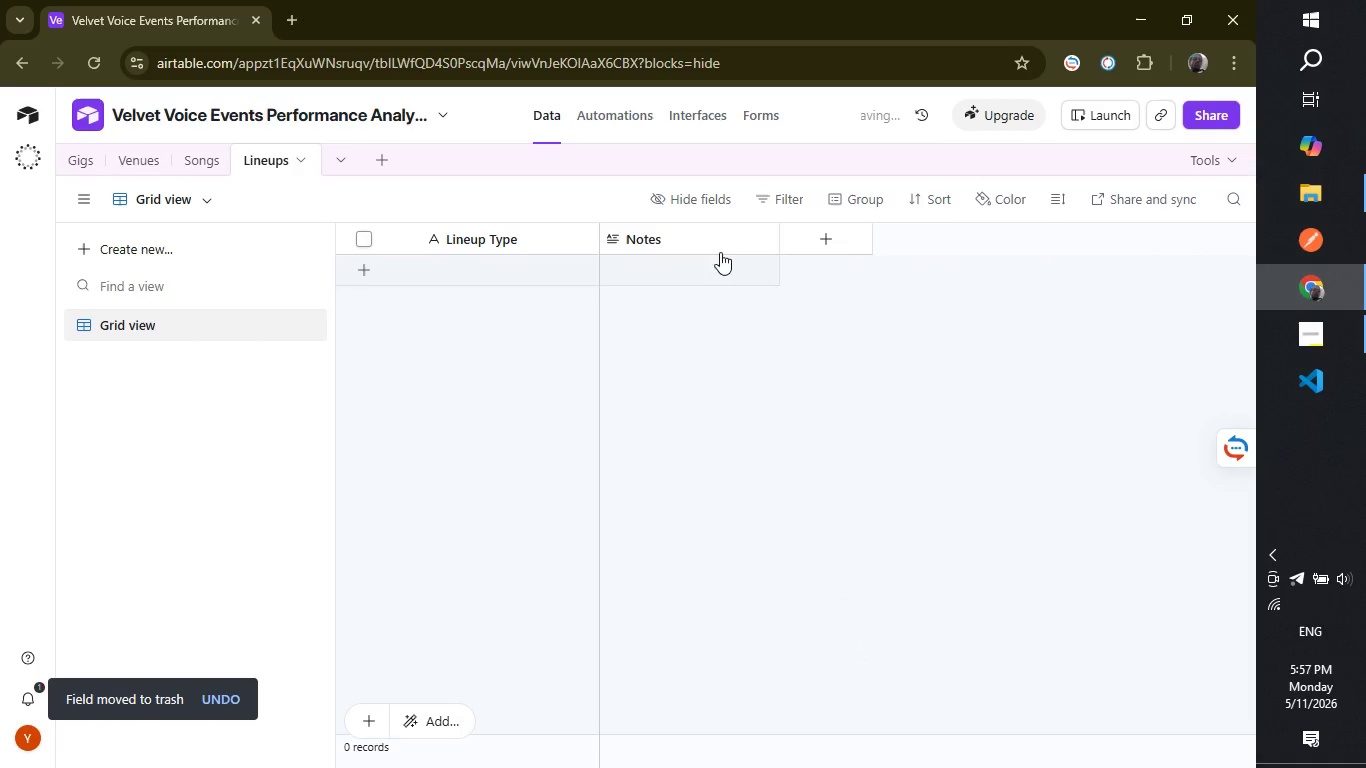 
right_click([733, 228])
 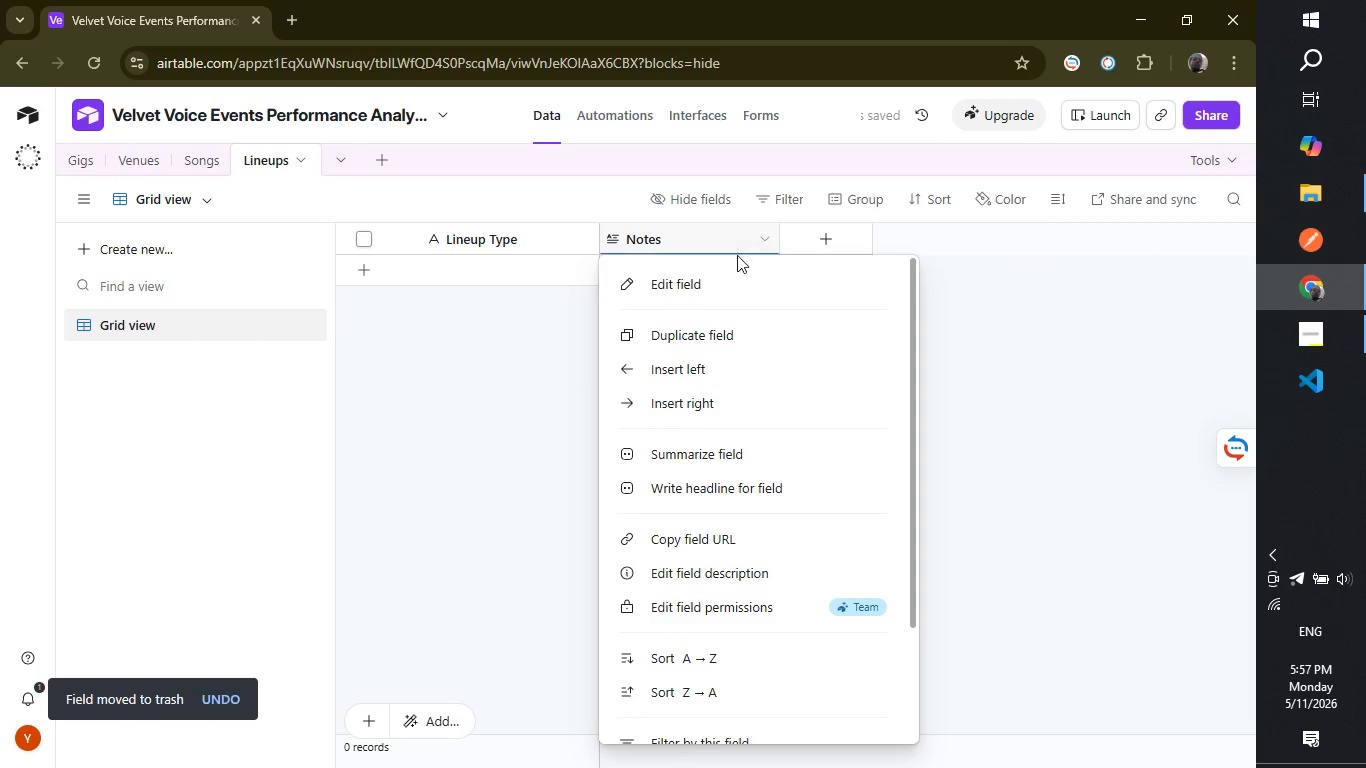 
scroll: coordinate [742, 281], scroll_direction: down, amount: 4.0
 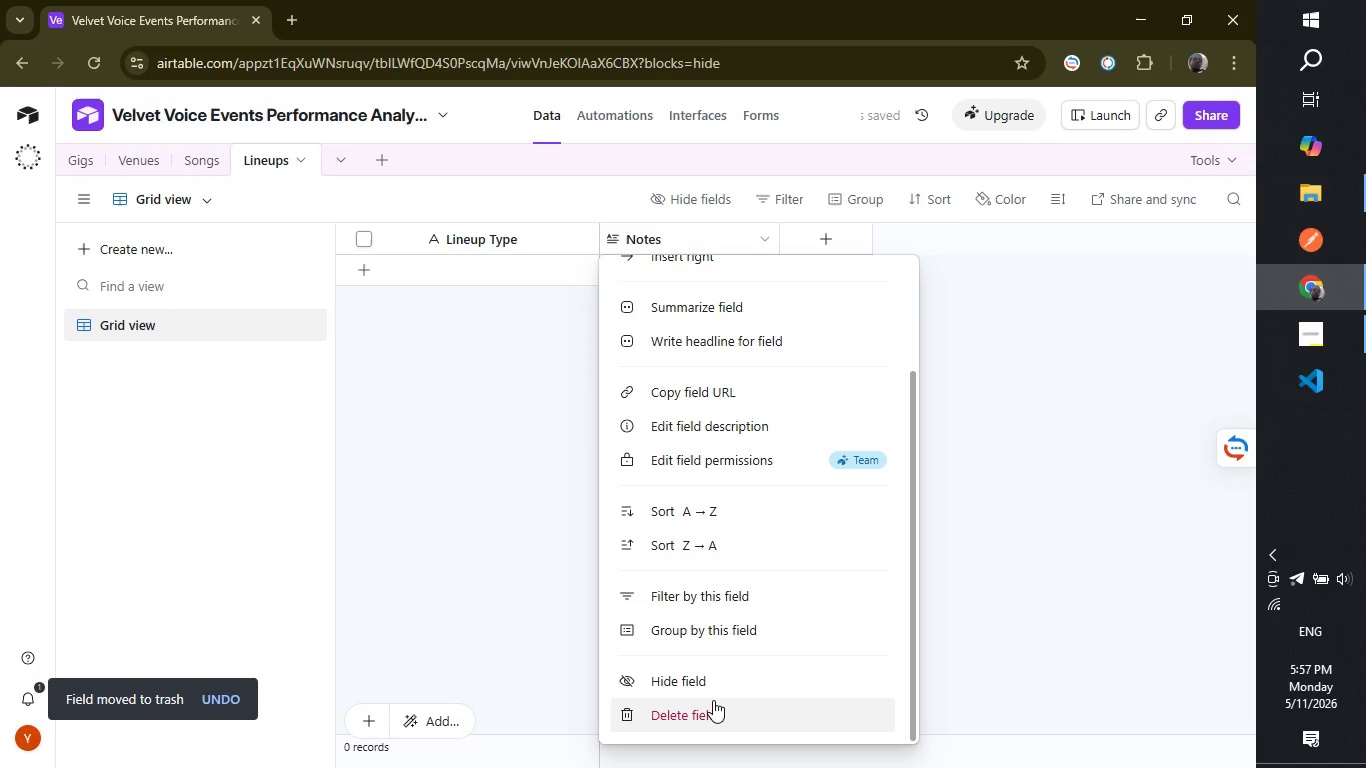 
left_click([713, 700])
 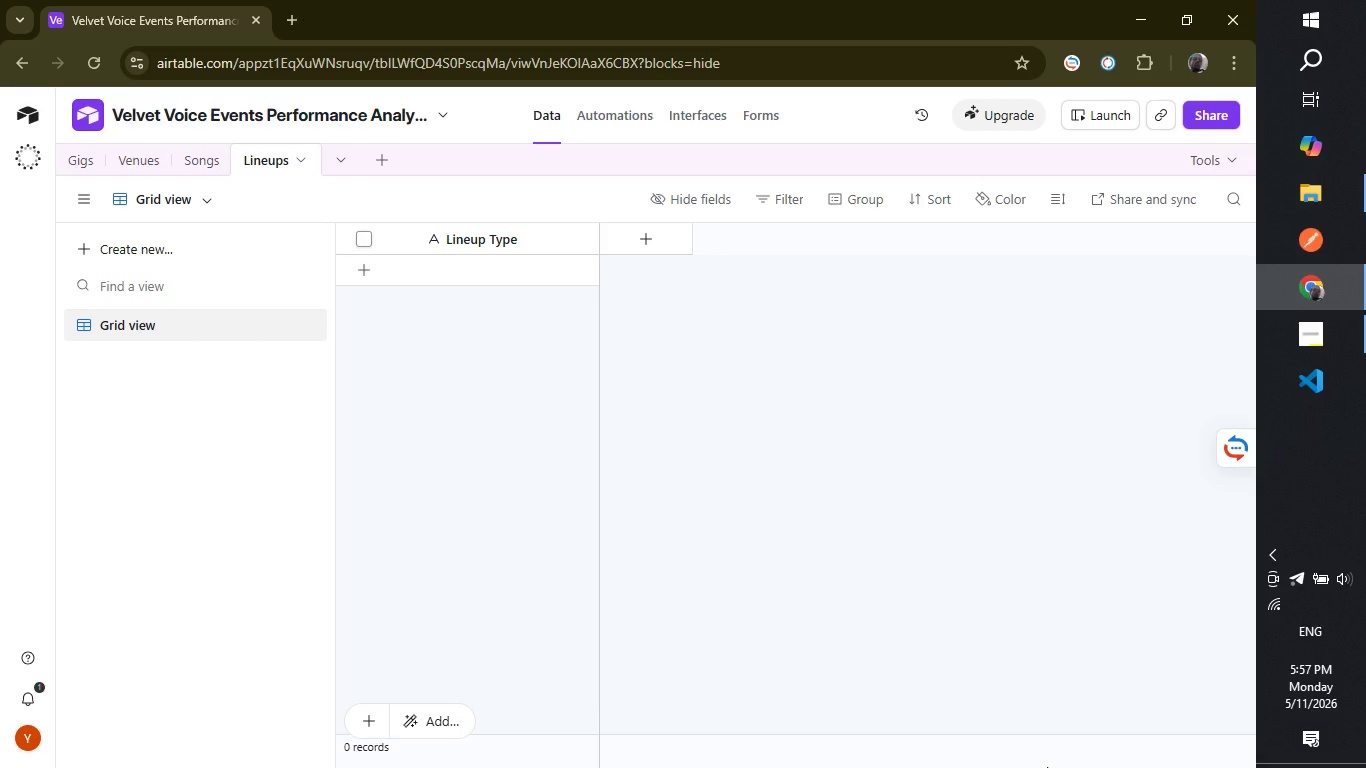 
wait(25.16)
 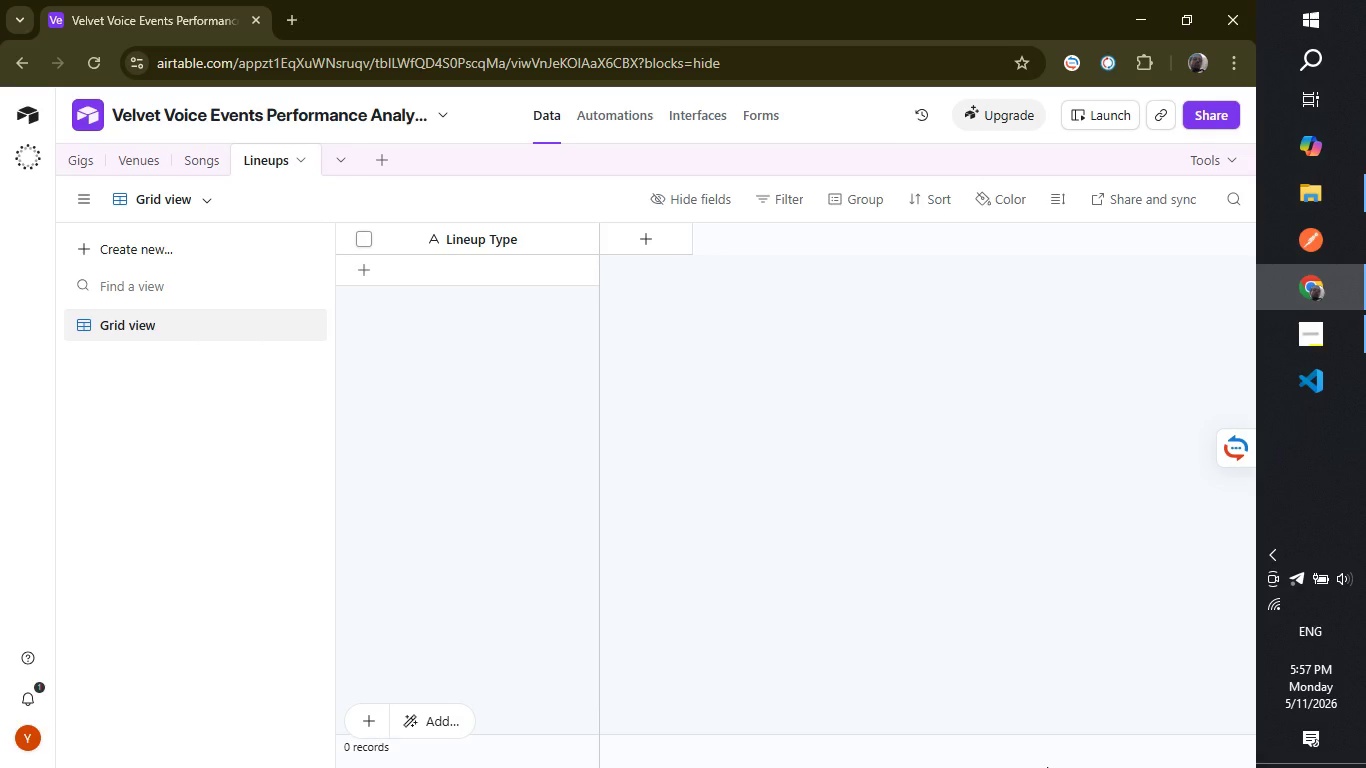 
left_click([83, 159])
 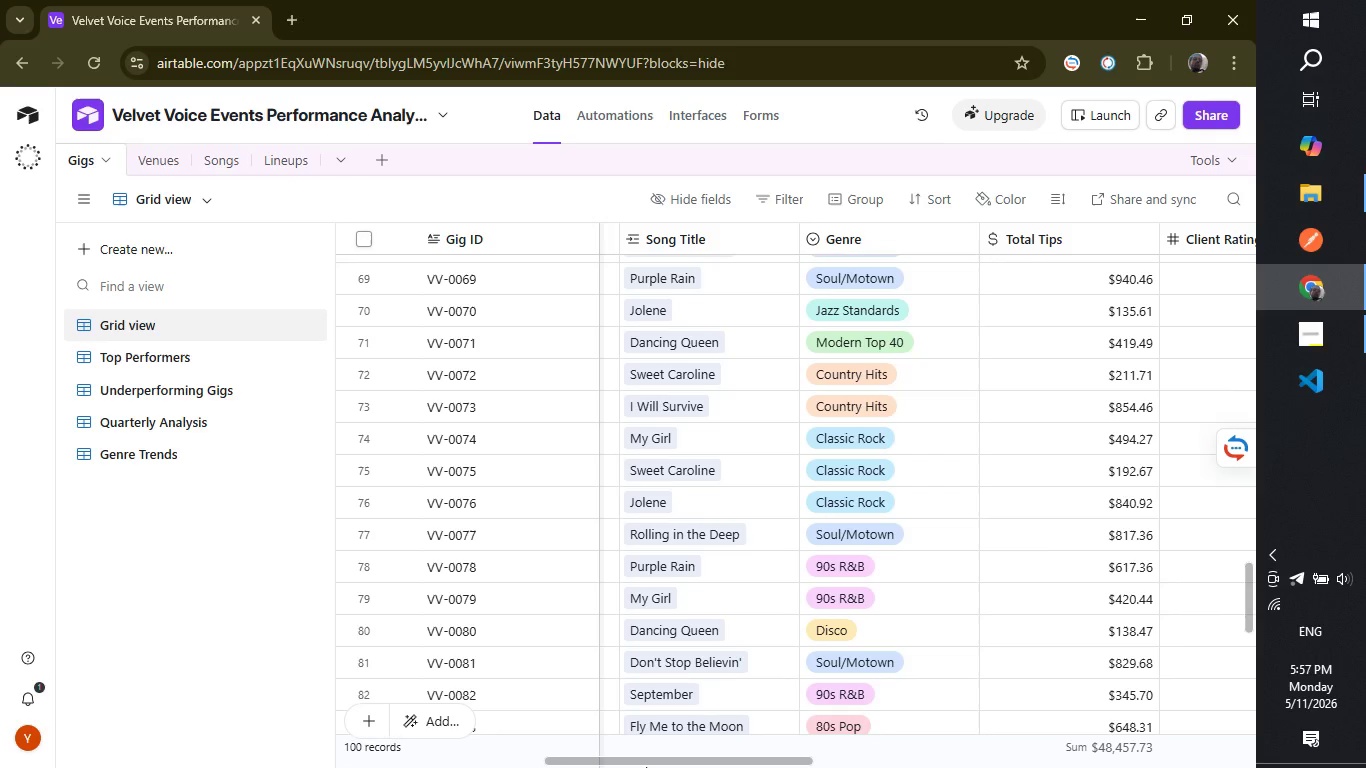 
left_click_drag(start_coordinate=[656, 758], to_coordinate=[535, 767])
 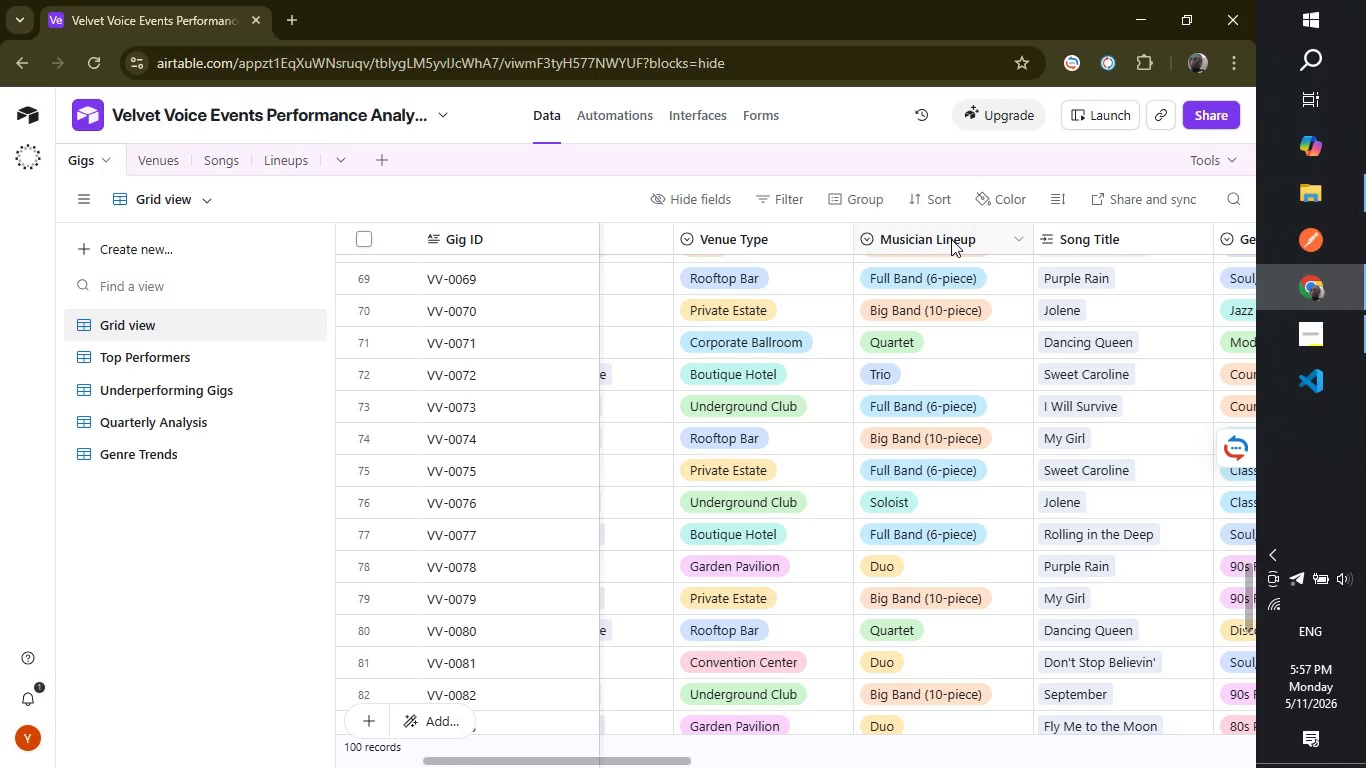 
wait(5.84)
 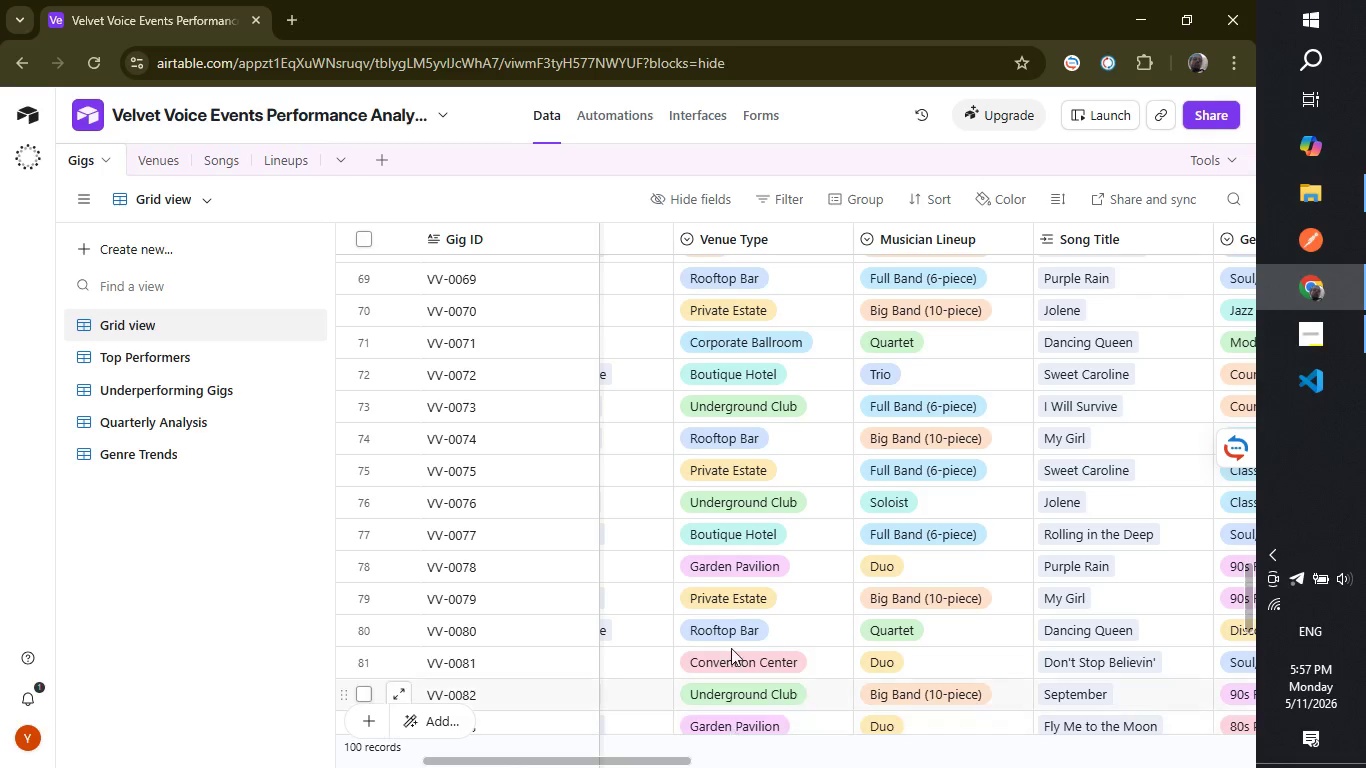 
scroll: coordinate [951, 239], scroll_direction: up, amount: 8.0
 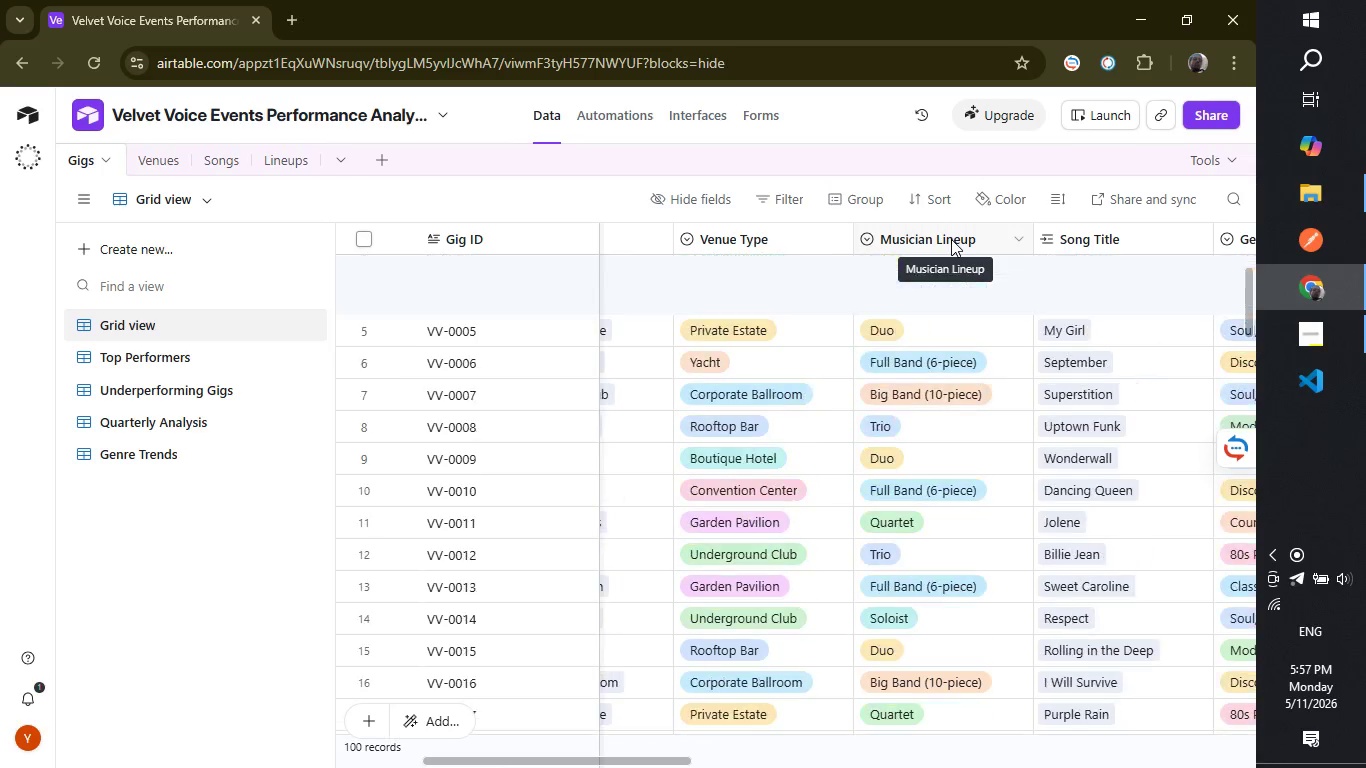 
right_click([951, 239])
 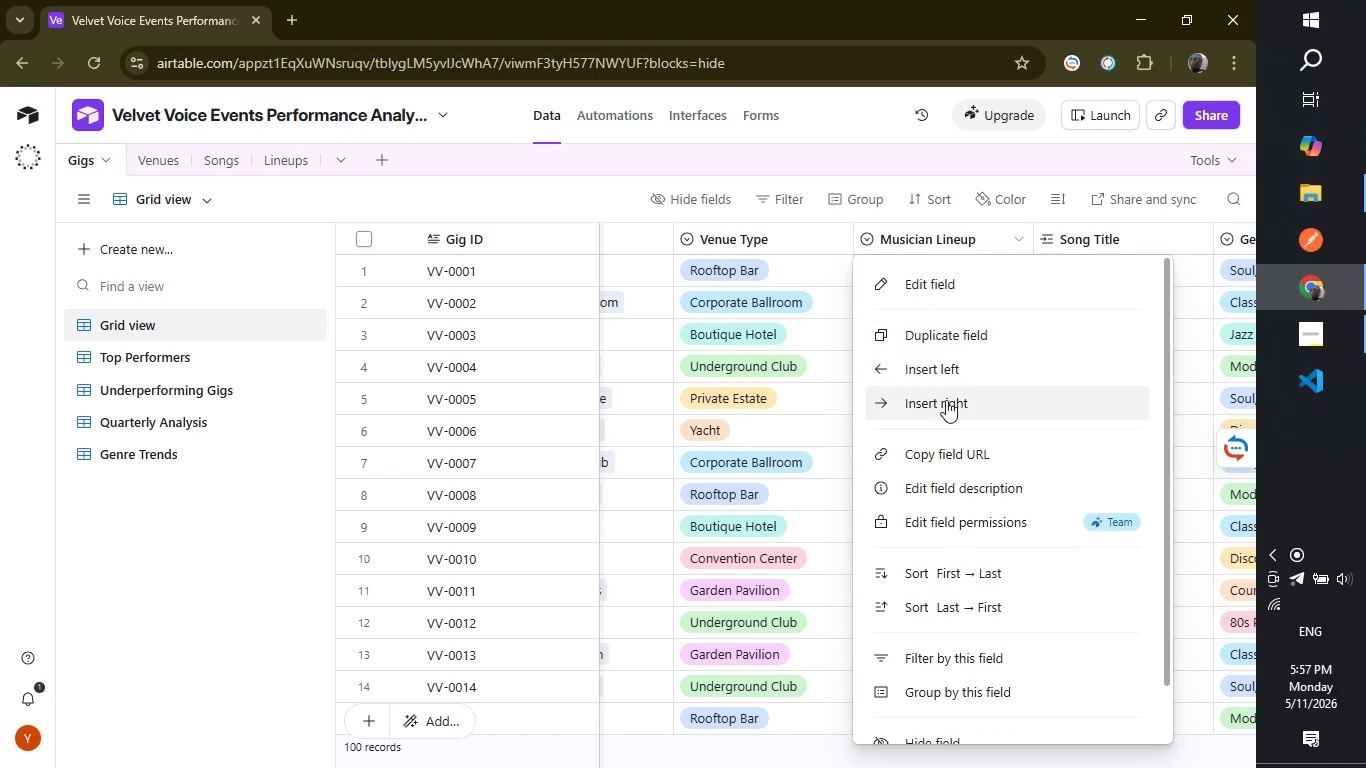 
left_click([951, 280])
 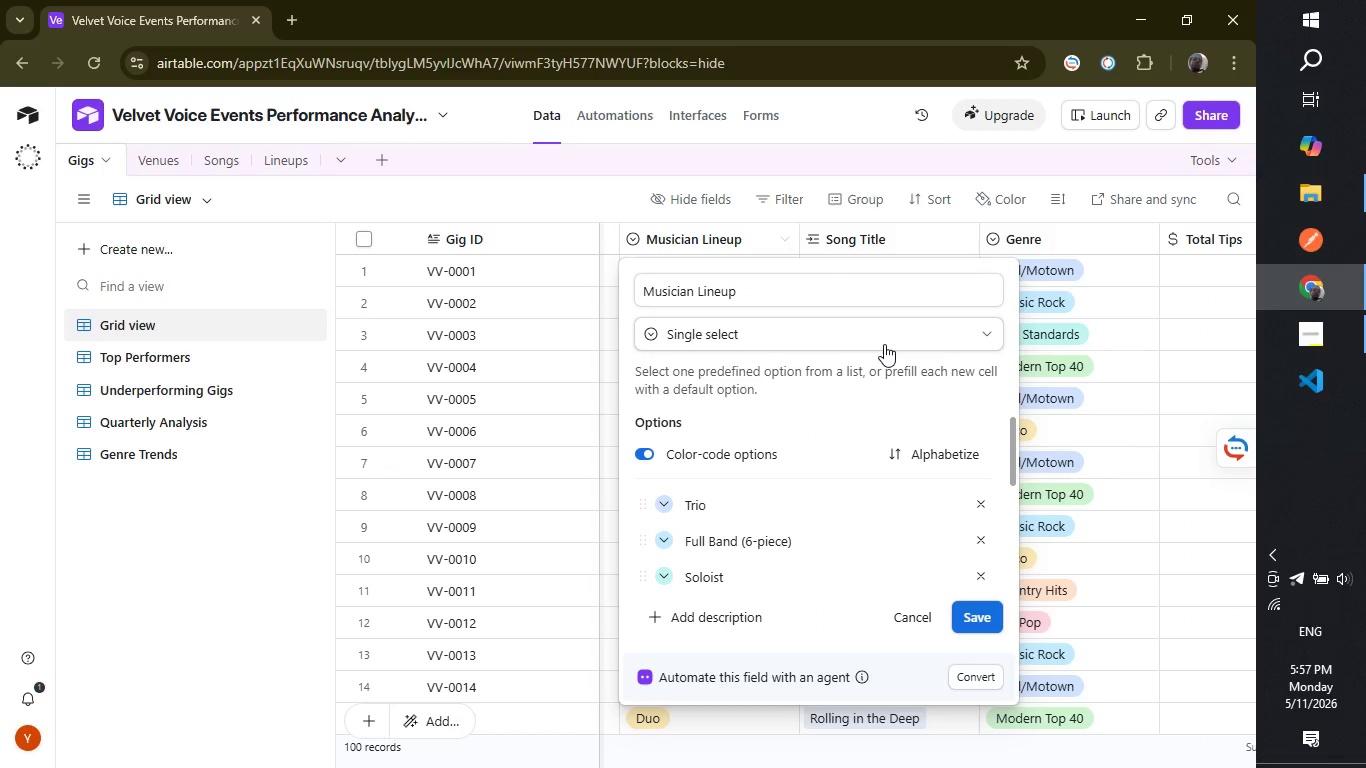 
left_click([884, 333])
 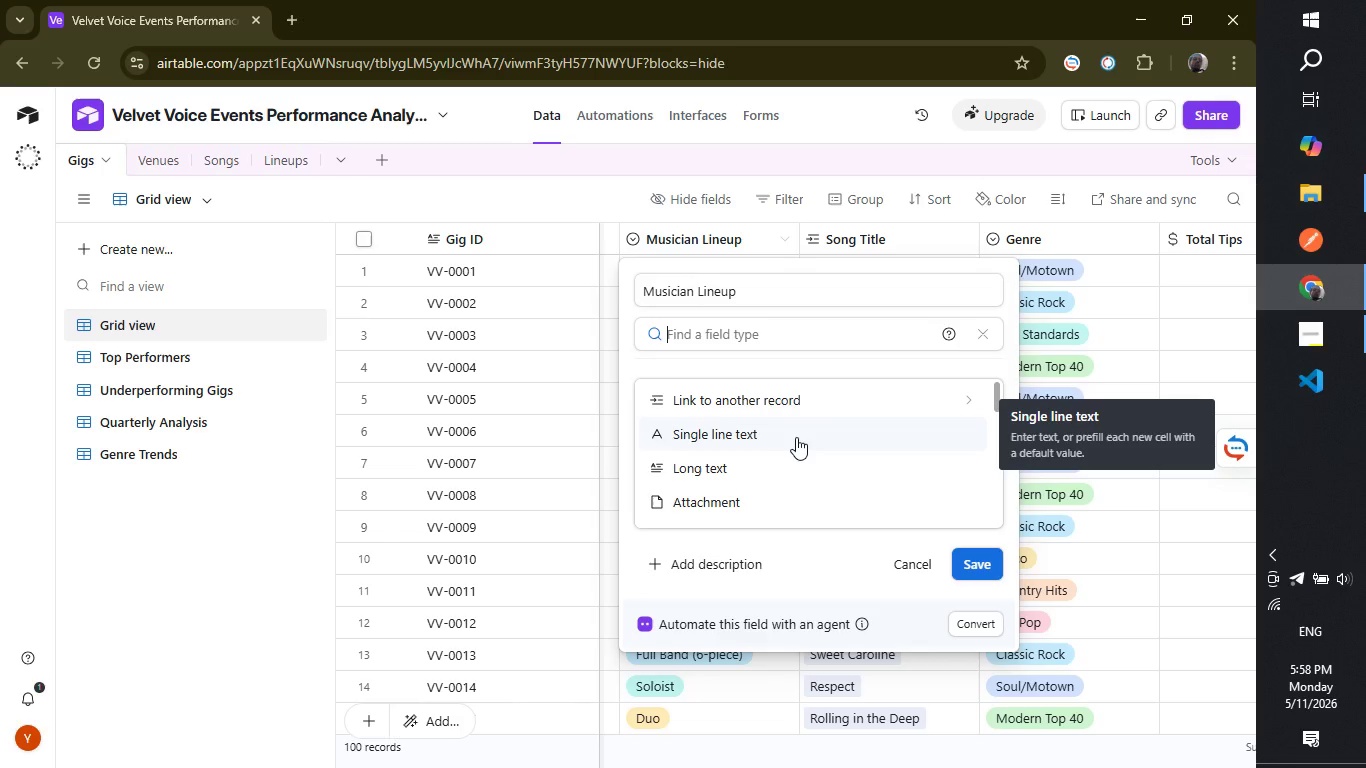 
wait(7.58)
 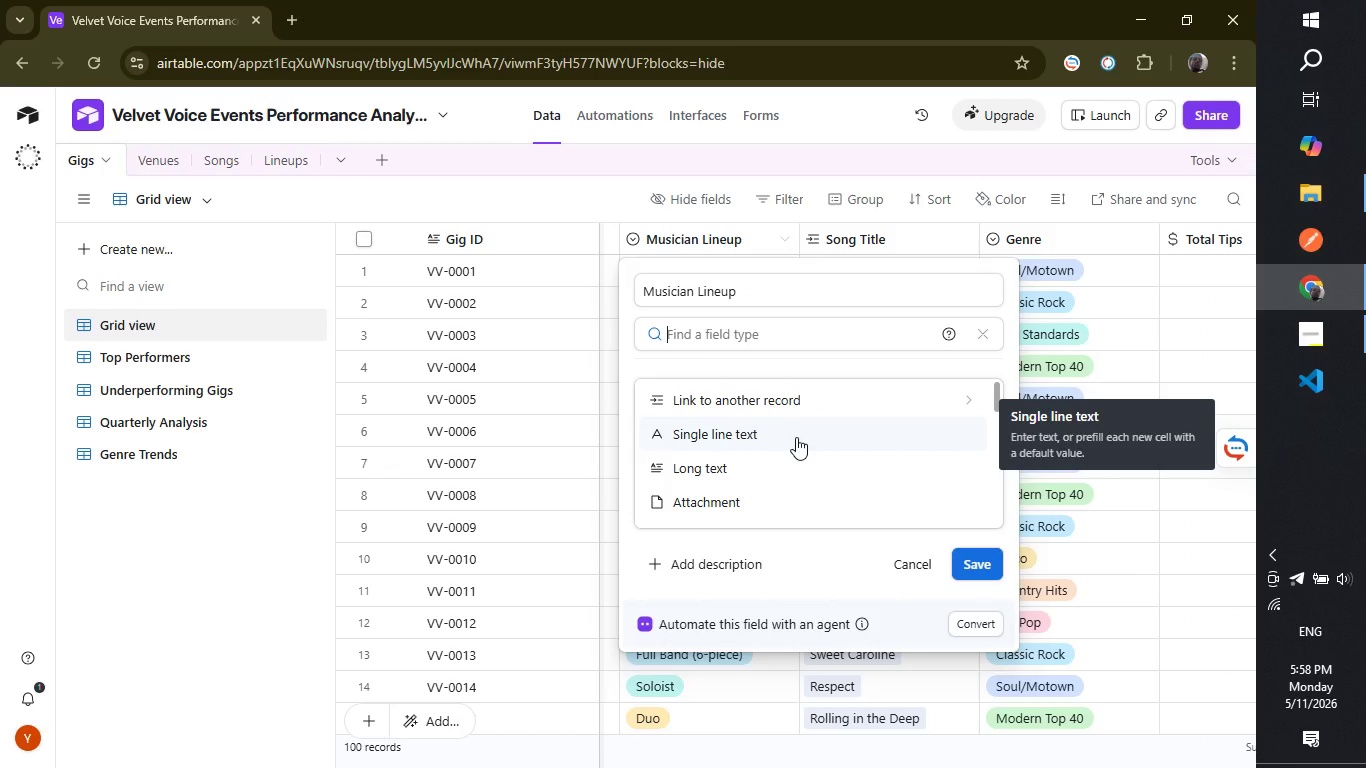 
left_click([796, 437])
 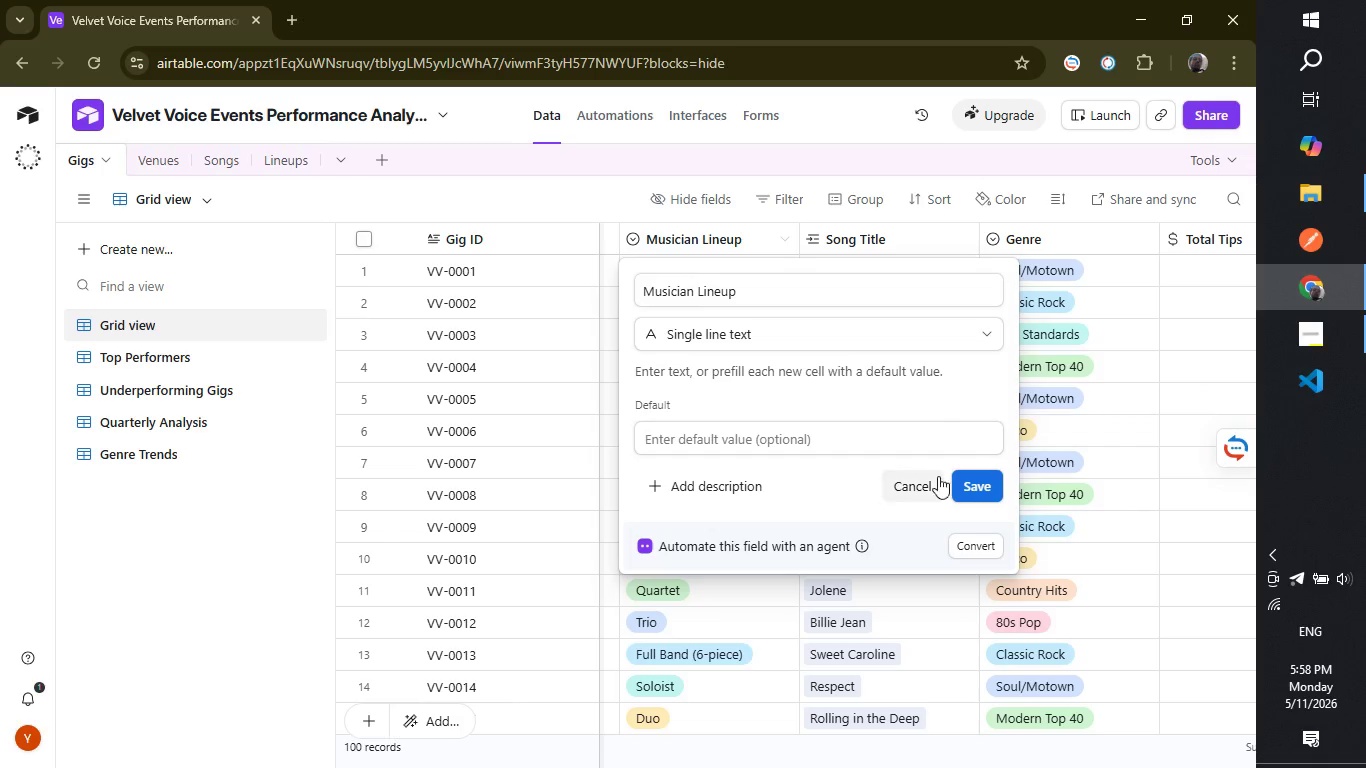 
left_click([979, 484])
 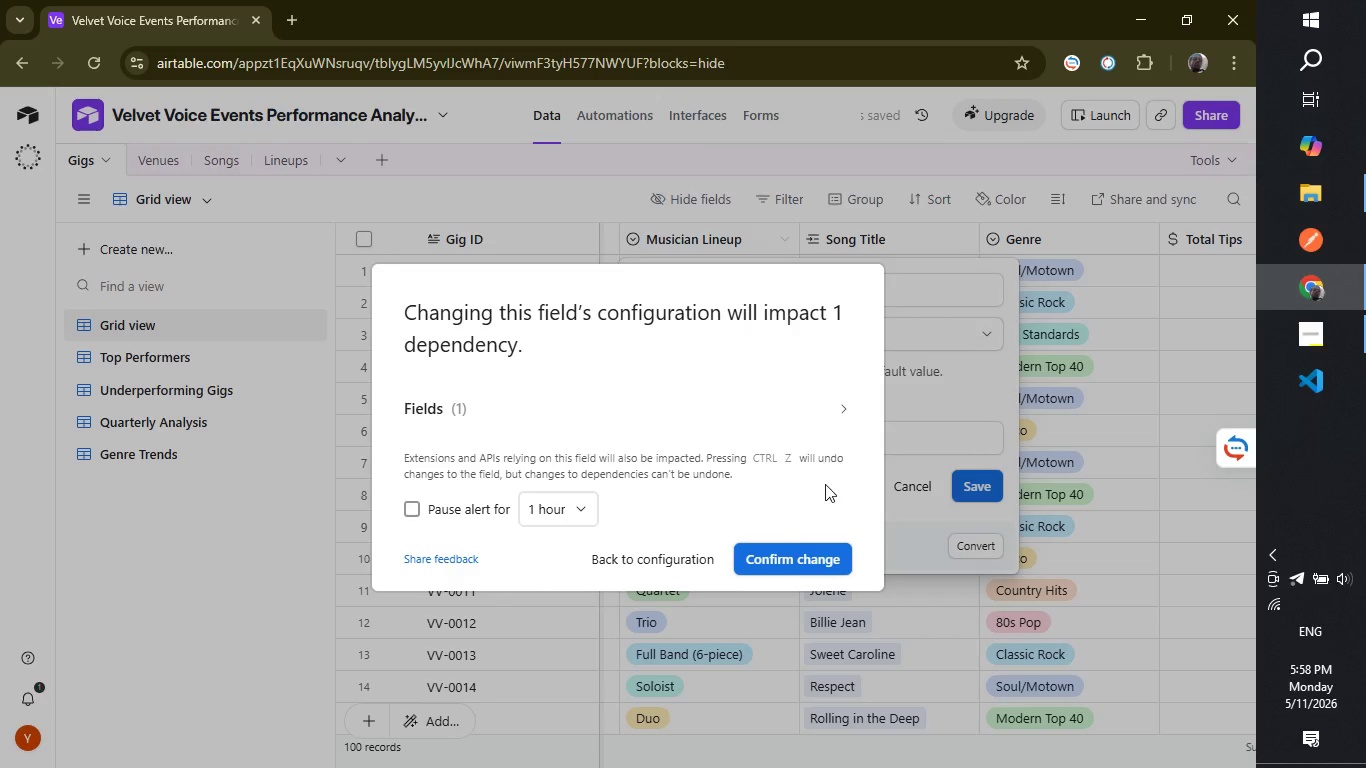 
left_click([780, 563])
 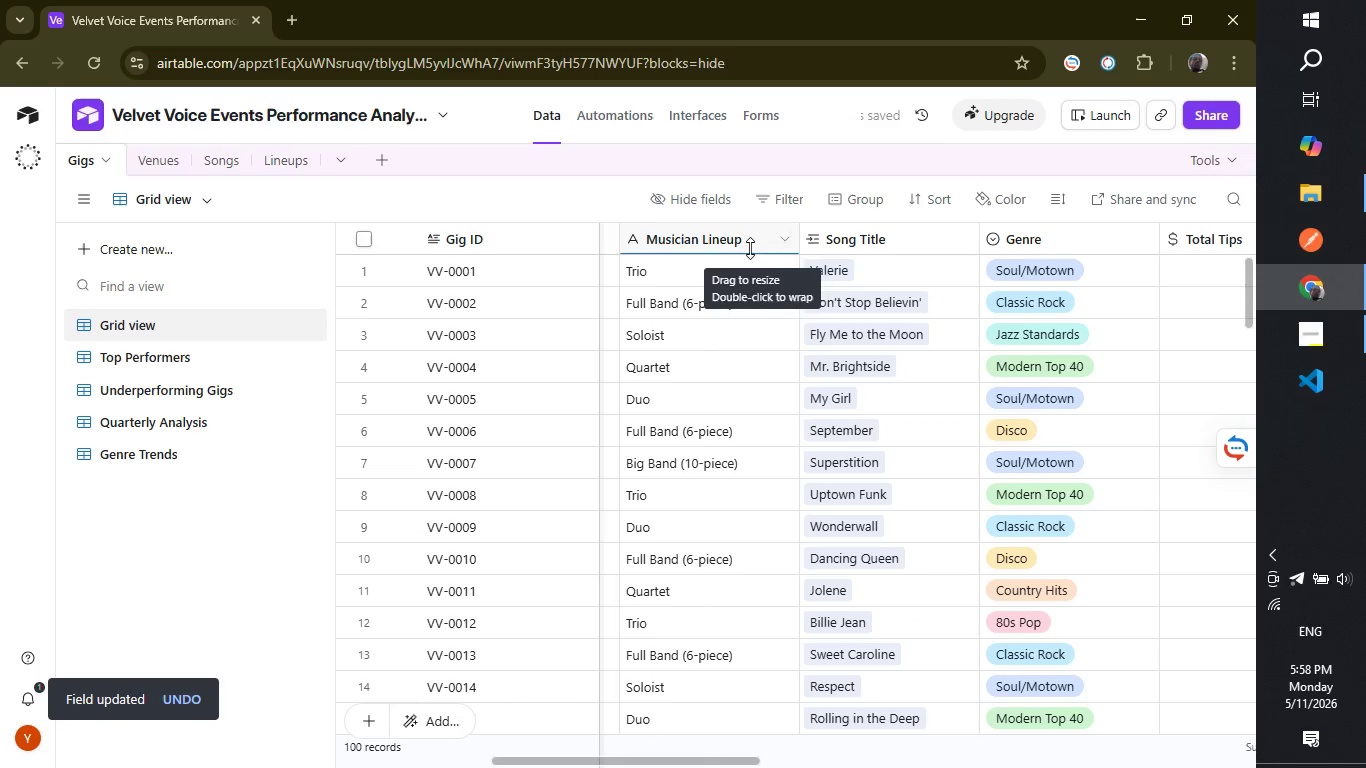 
left_click([750, 234])
 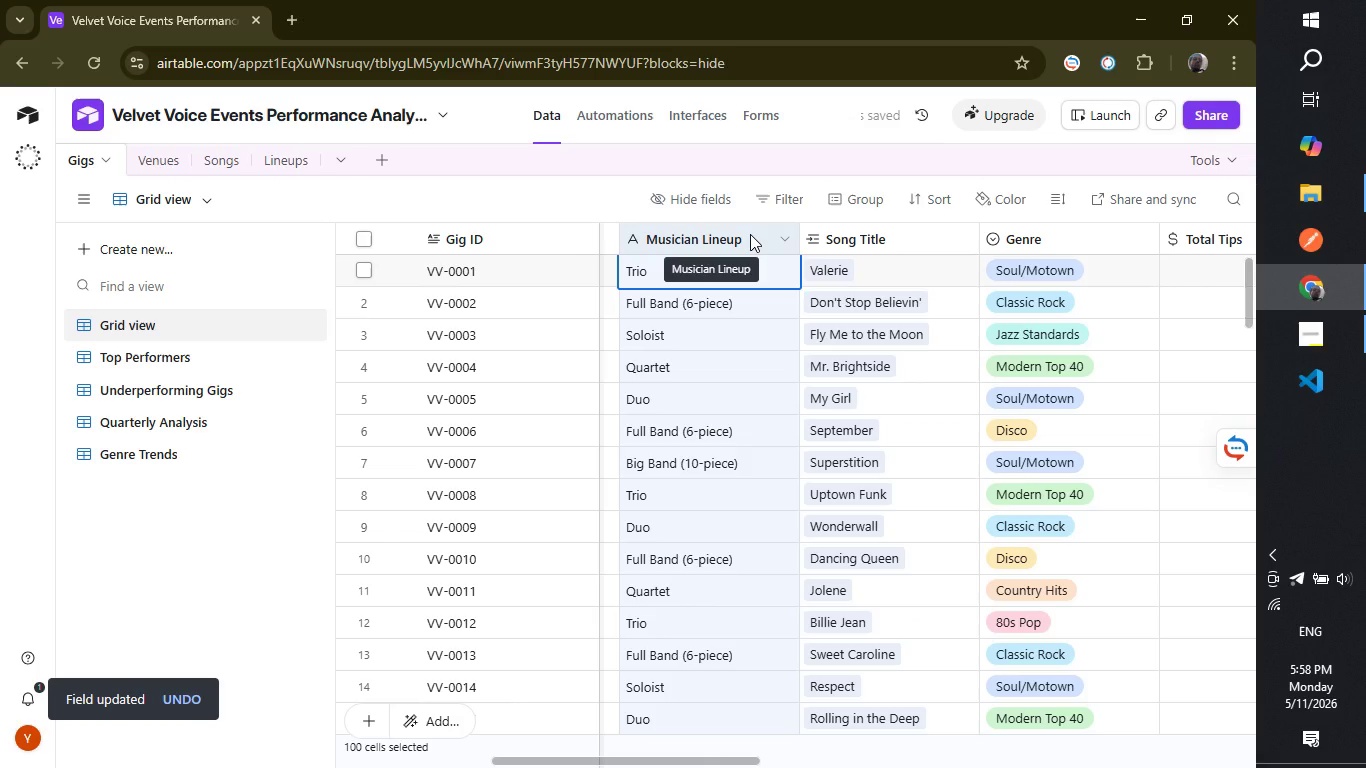 
double_click([750, 234])
 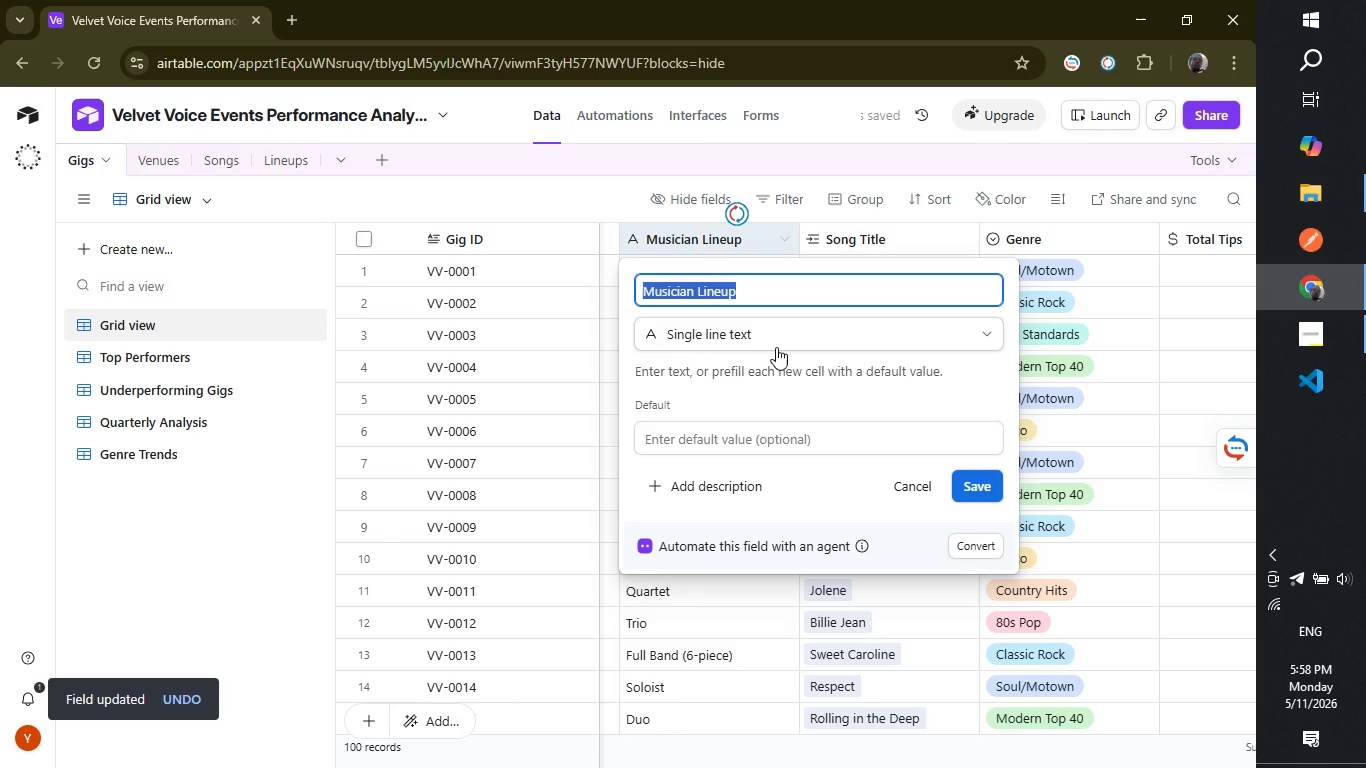 
left_click([776, 347])
 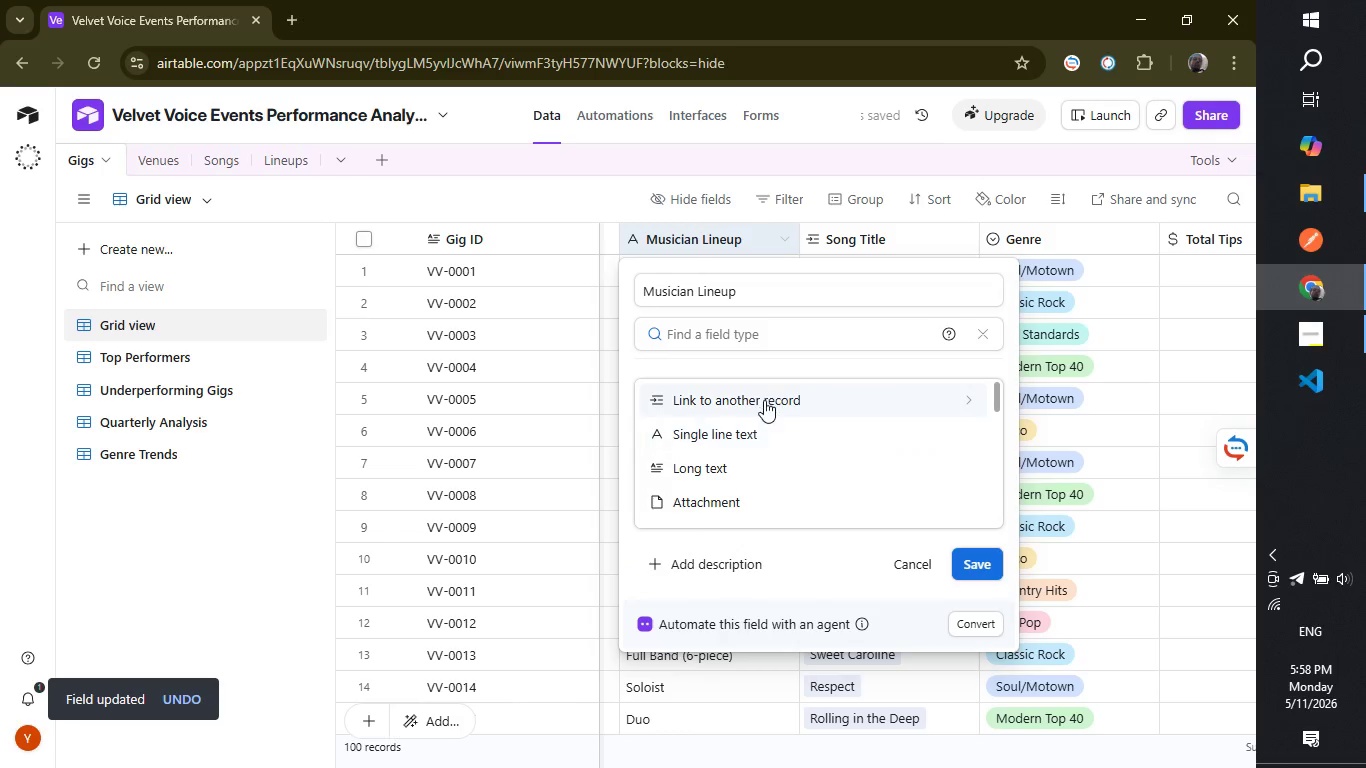 
left_click([764, 401])
 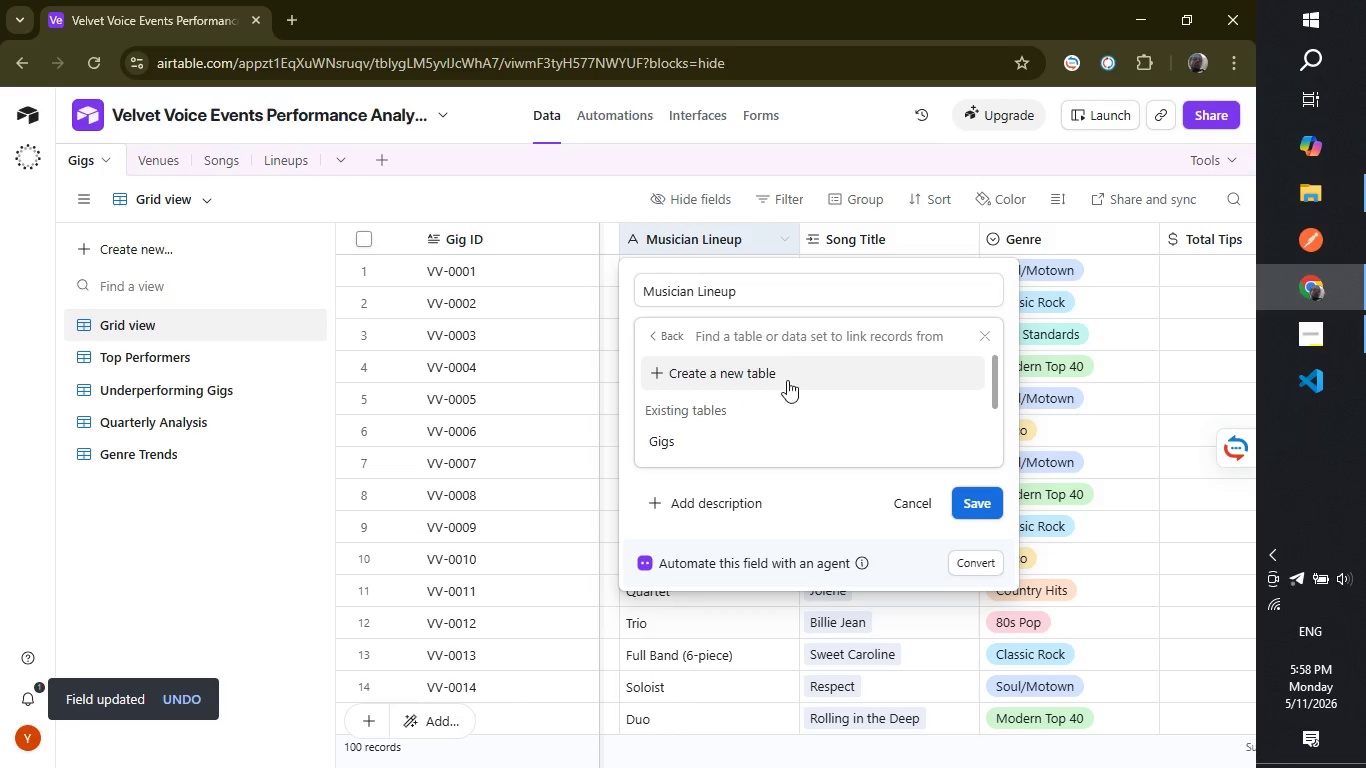 
scroll: coordinate [800, 418], scroll_direction: down, amount: 1.0
 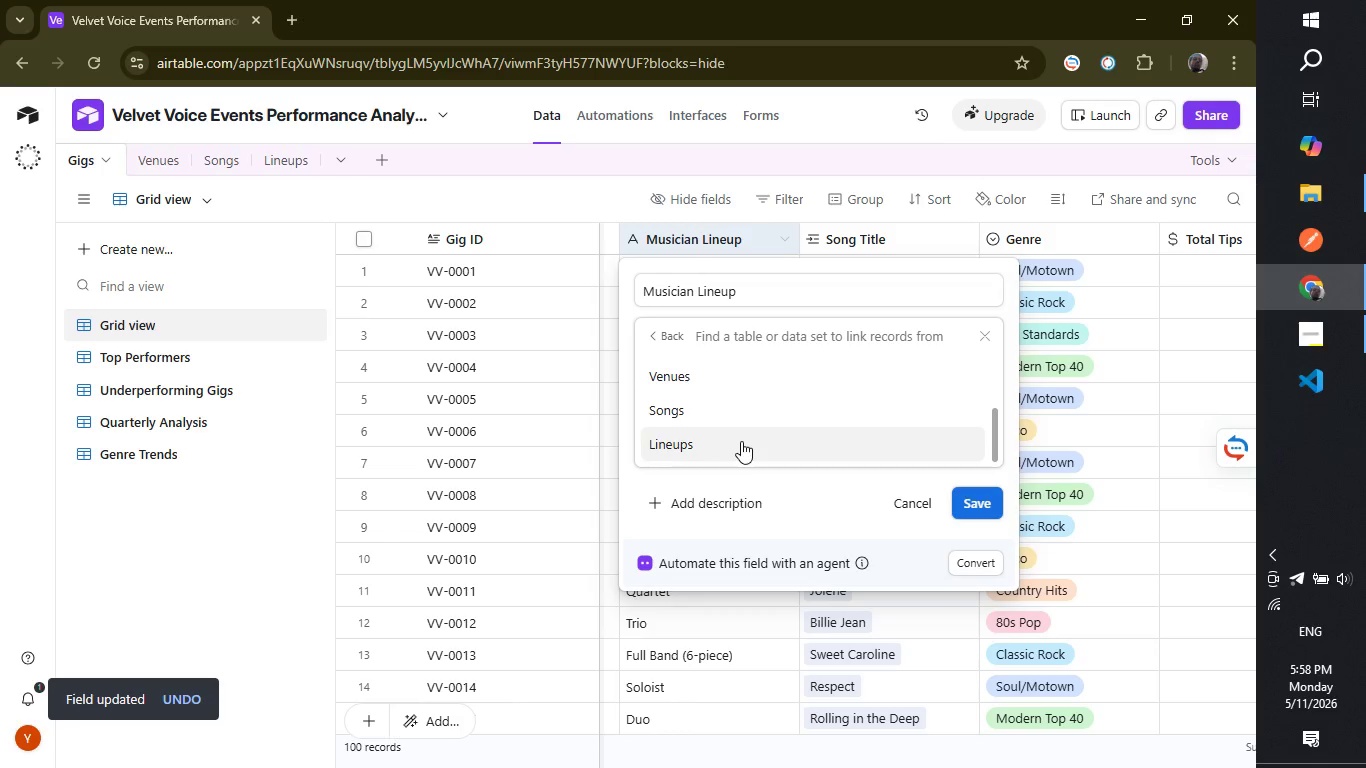 
left_click([741, 441])
 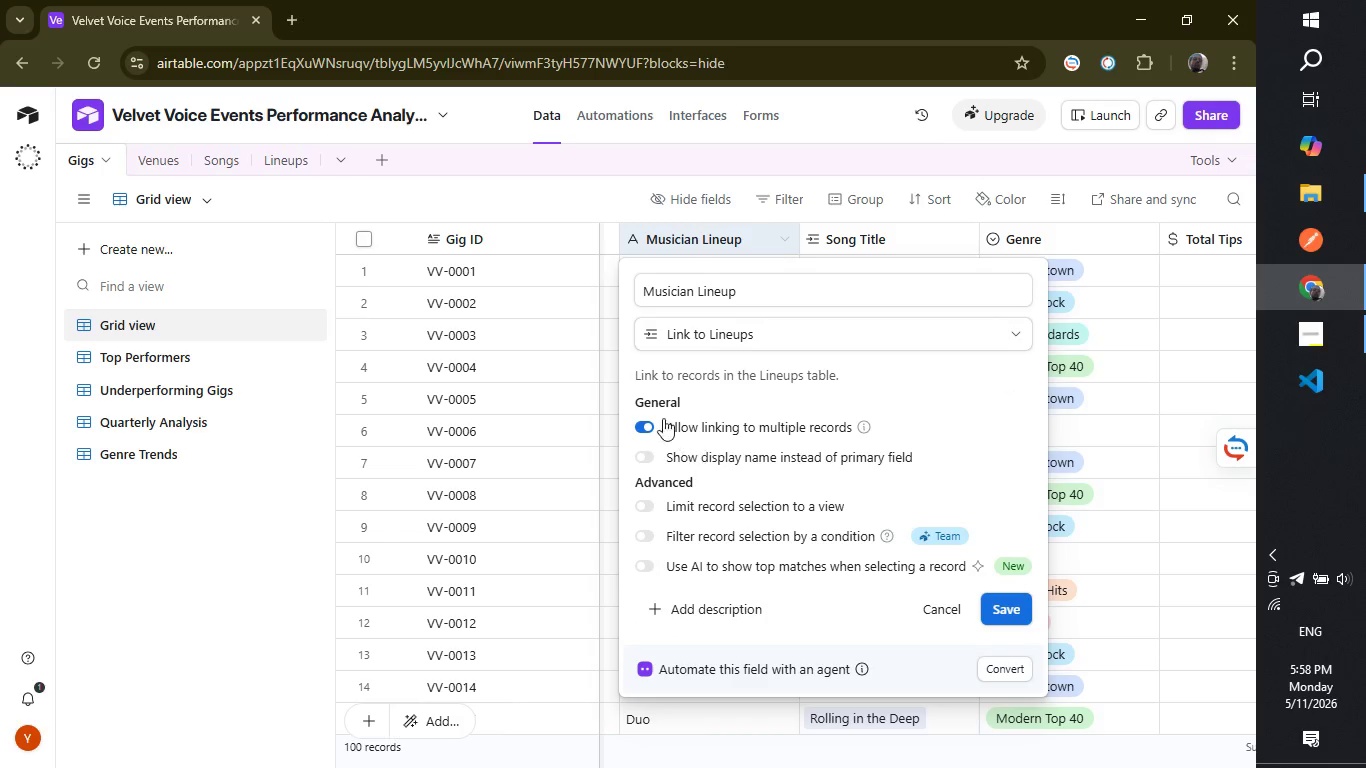 
left_click([654, 418])
 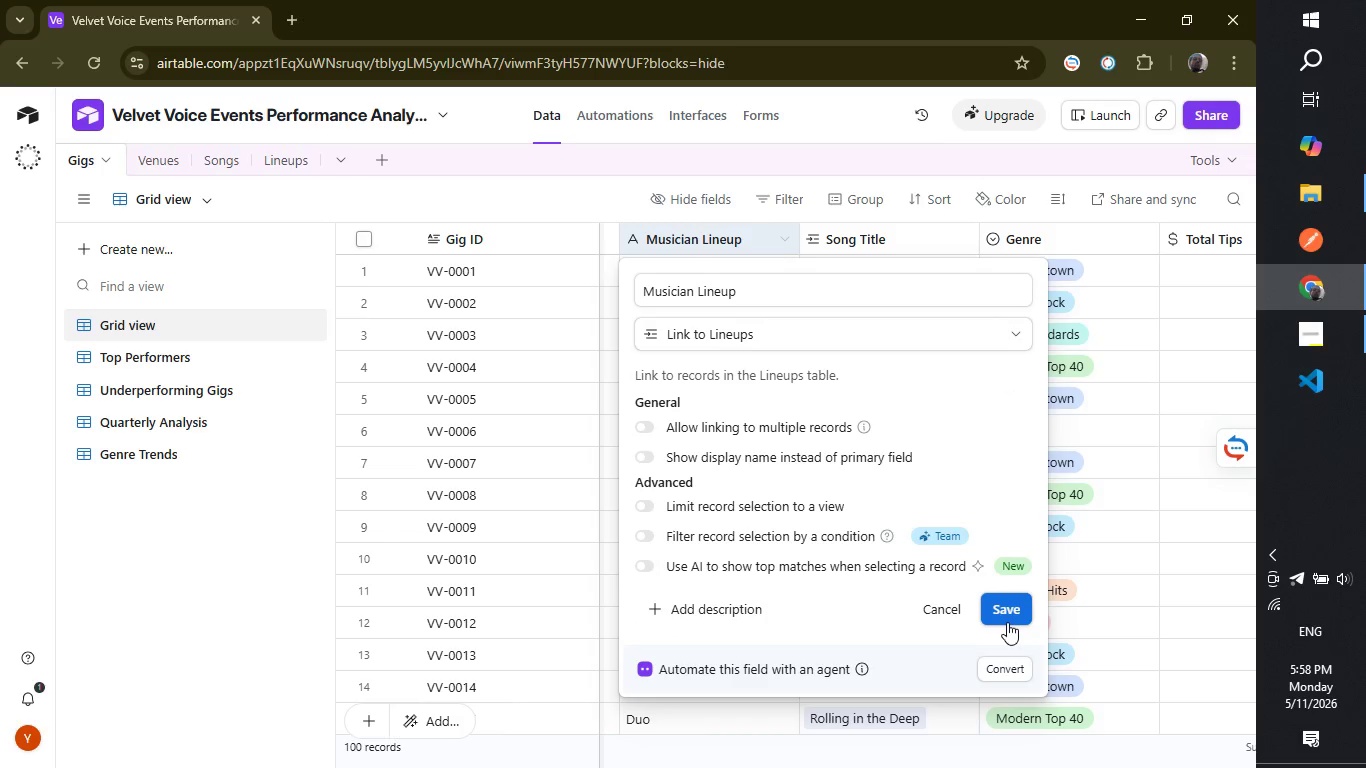 
left_click([1008, 612])
 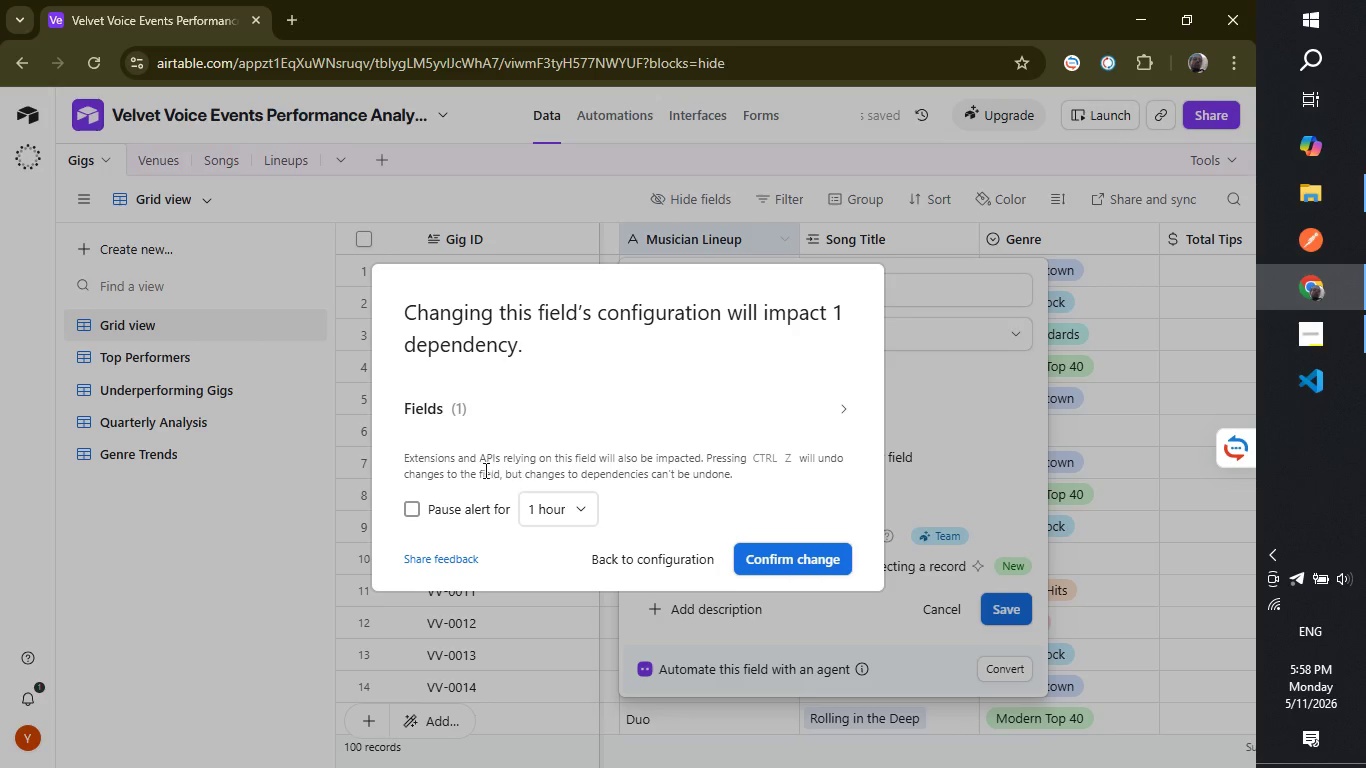 
left_click([402, 506])
 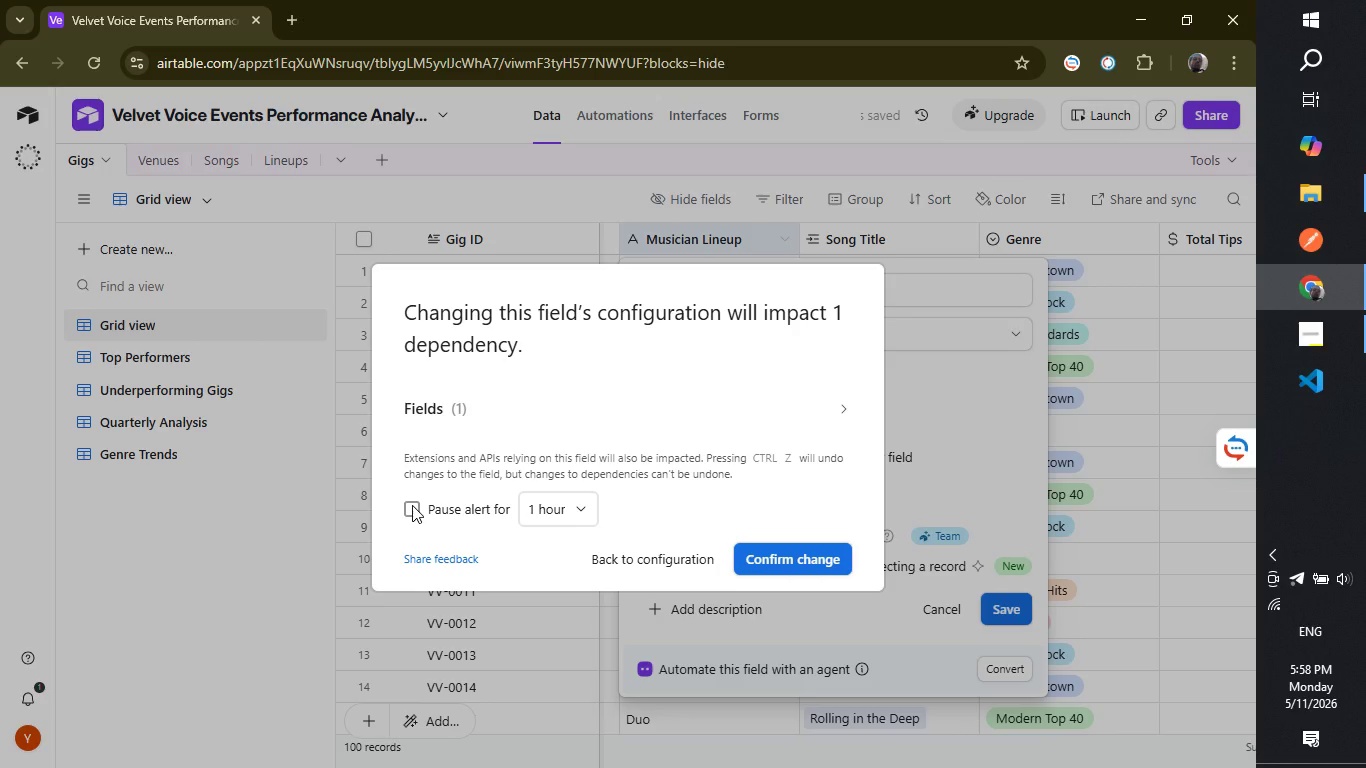 
left_click([412, 505])
 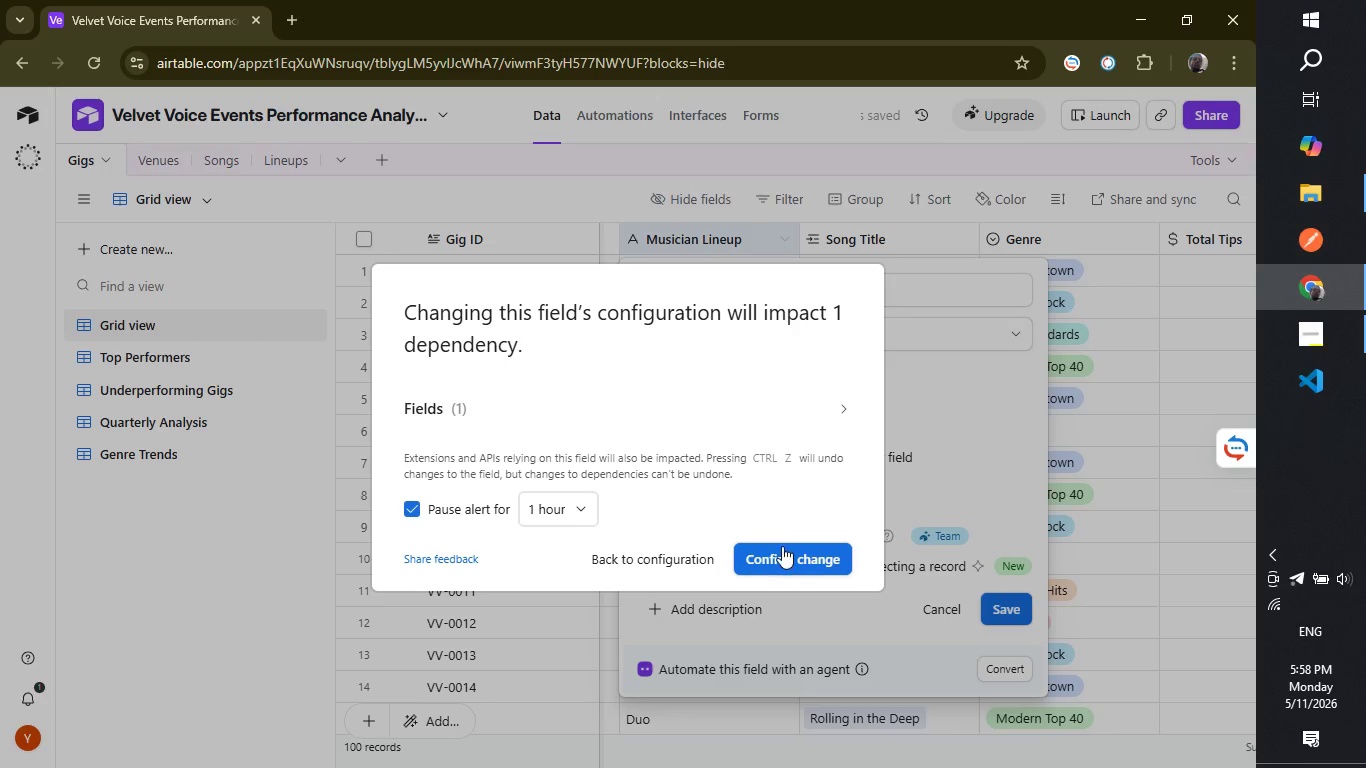 
left_click([782, 546])
 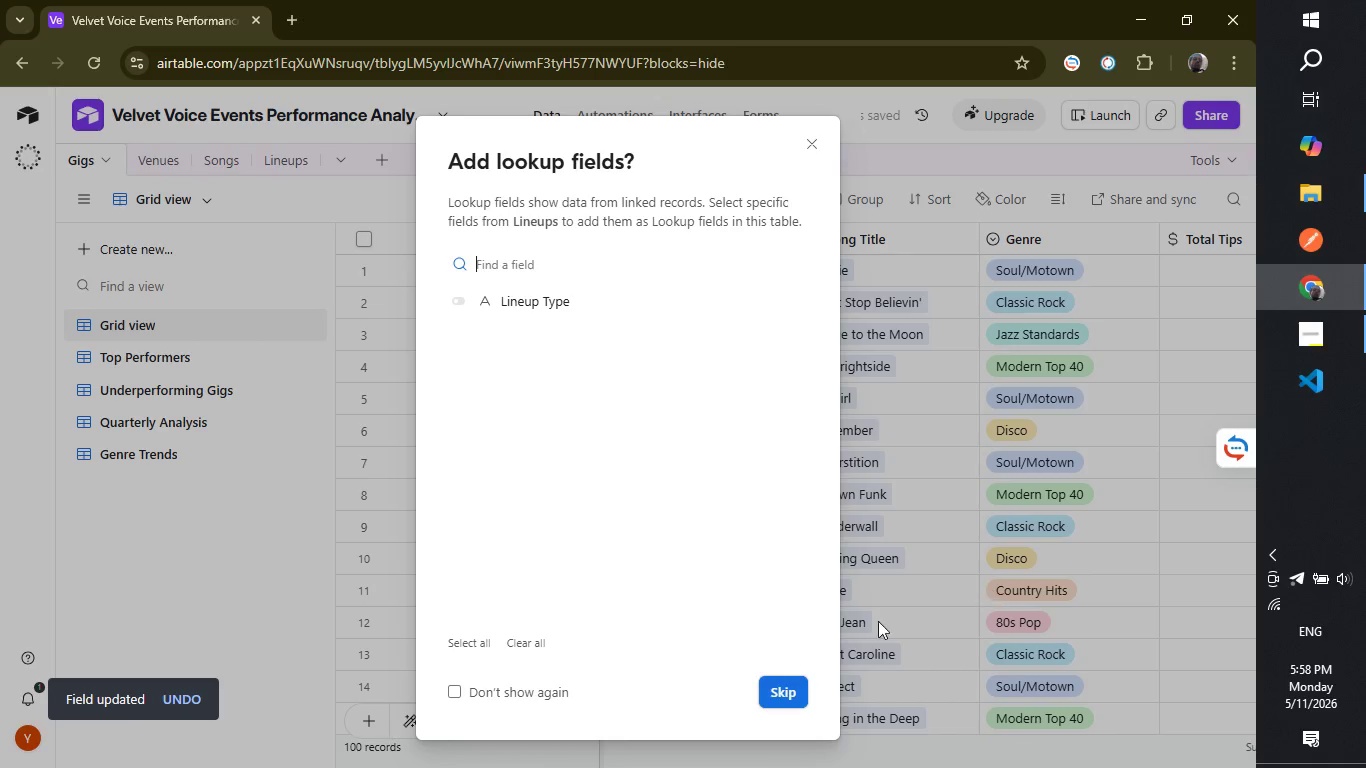 
left_click([781, 677])
 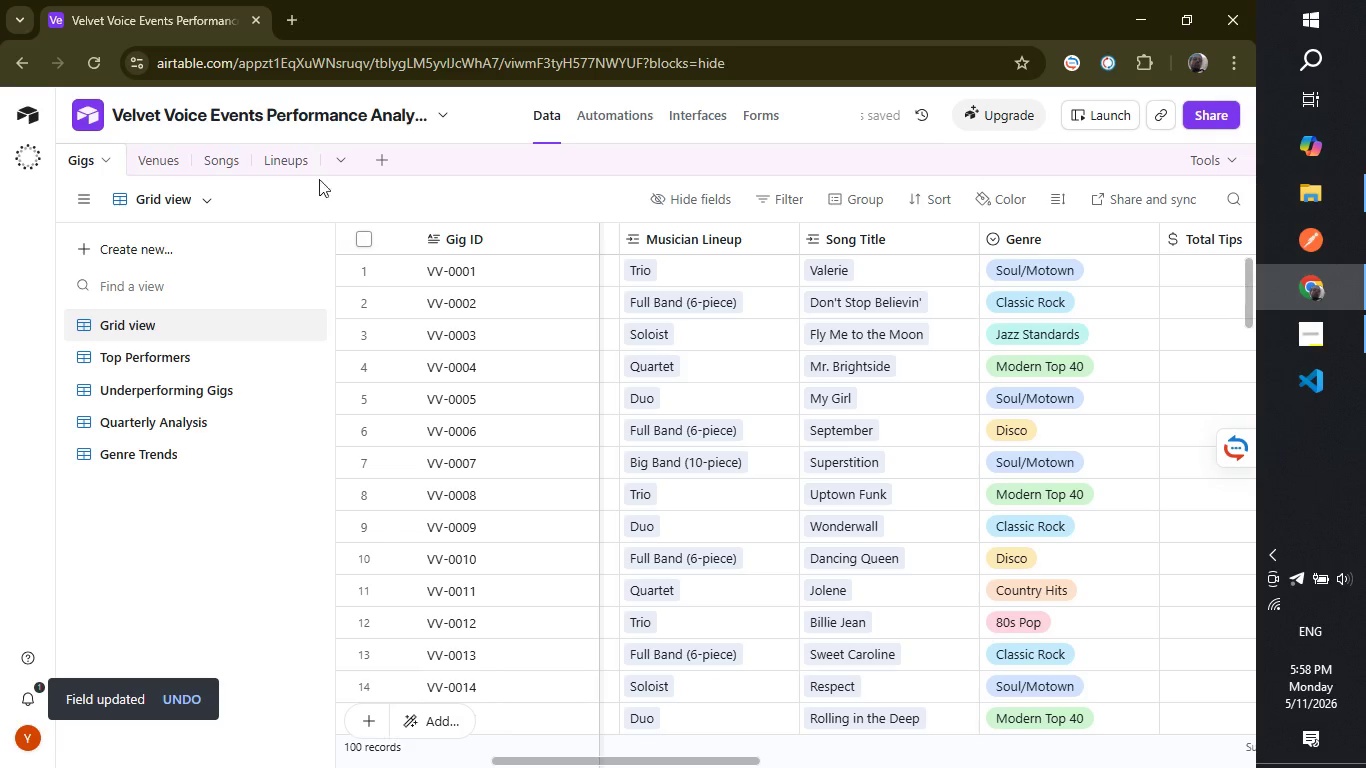 
left_click([308, 162])
 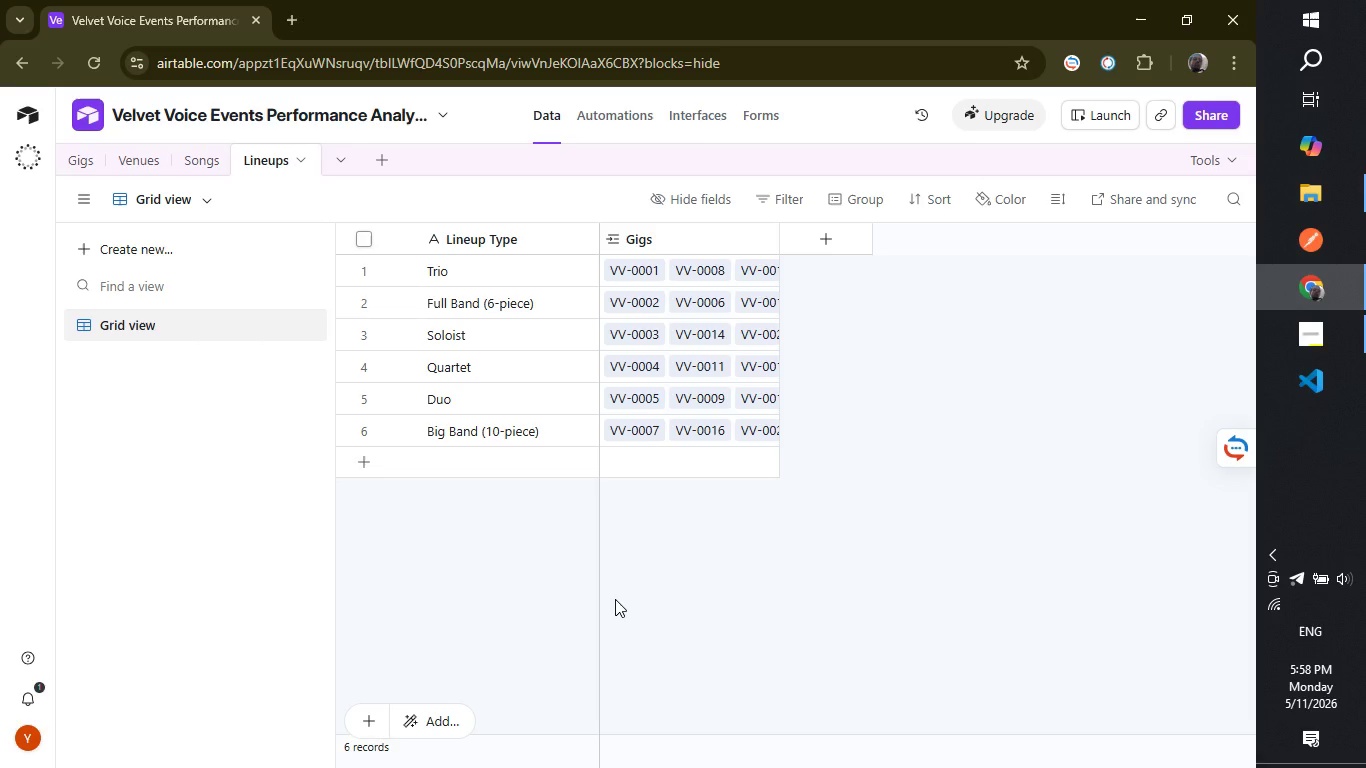 
wait(26.8)
 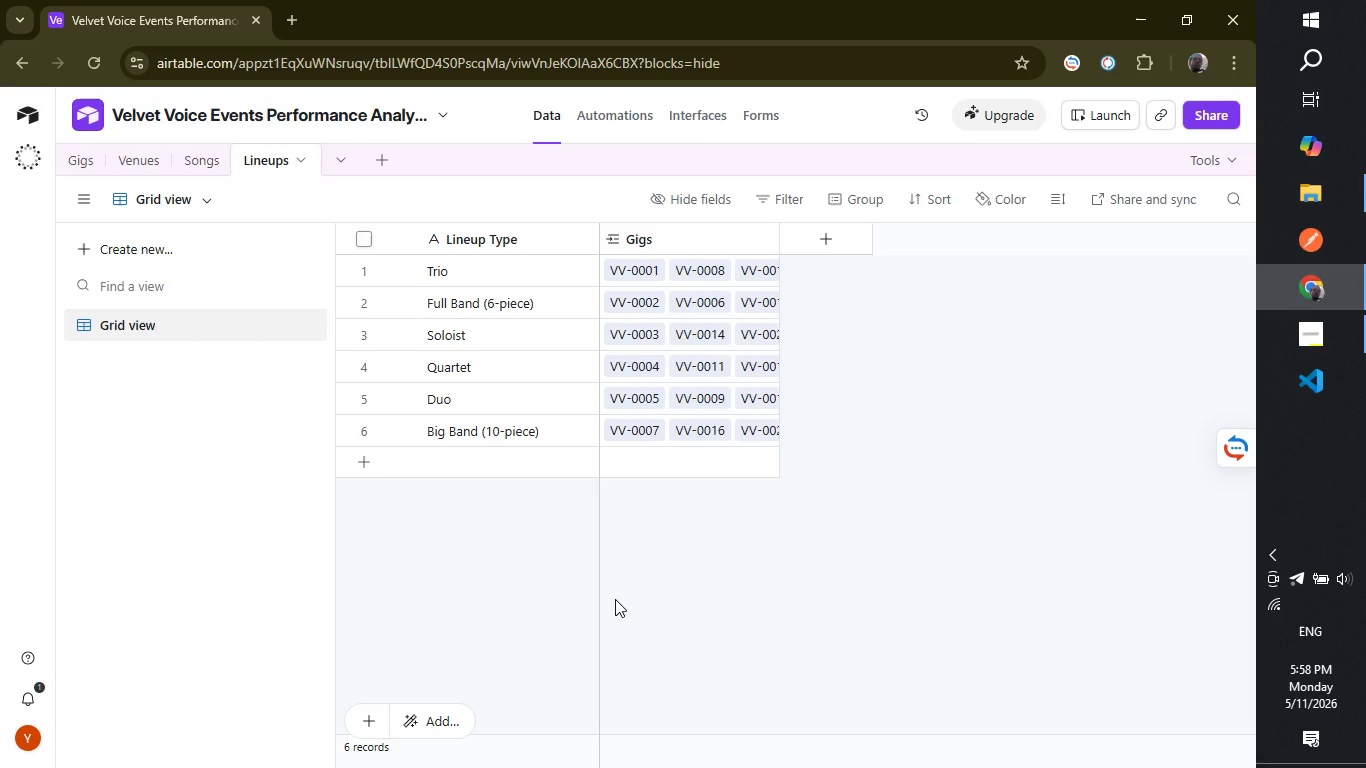 
left_click([837, 244])
 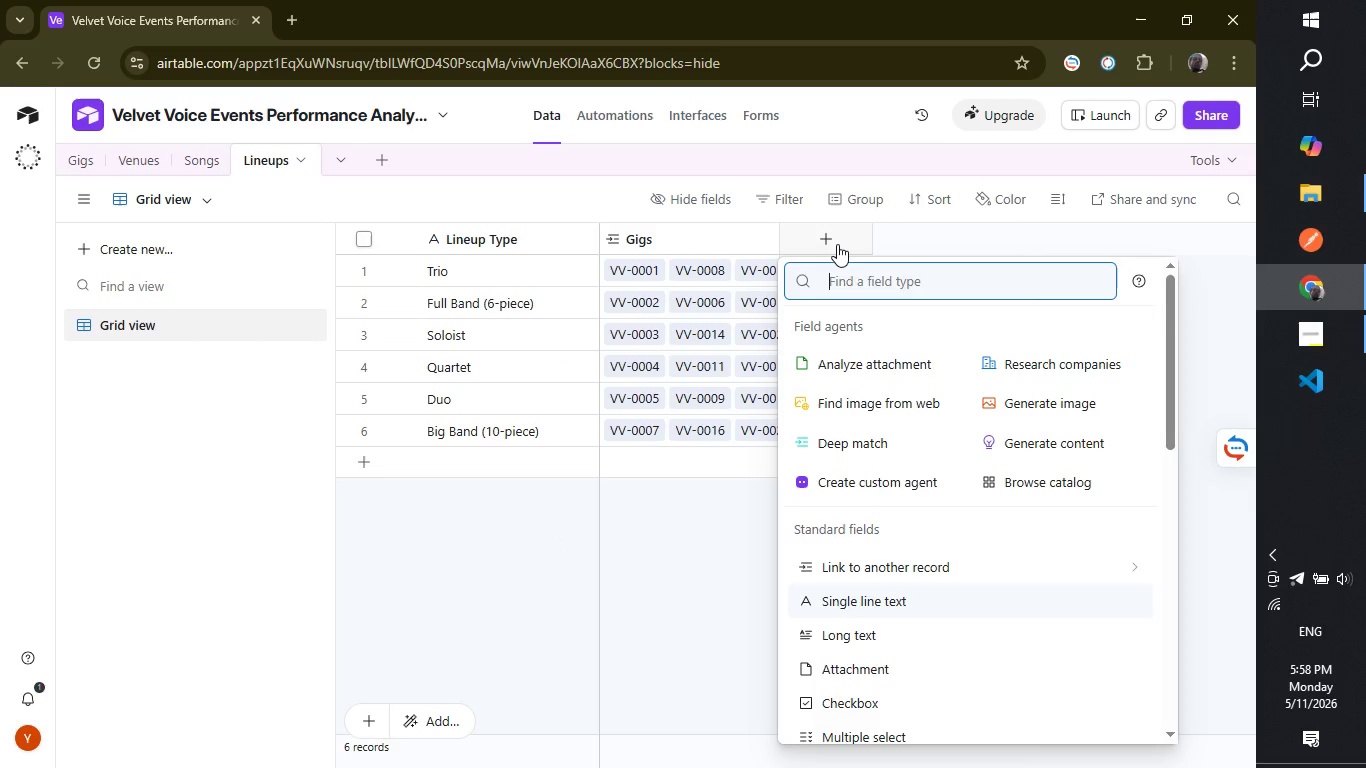 
type(rol)
 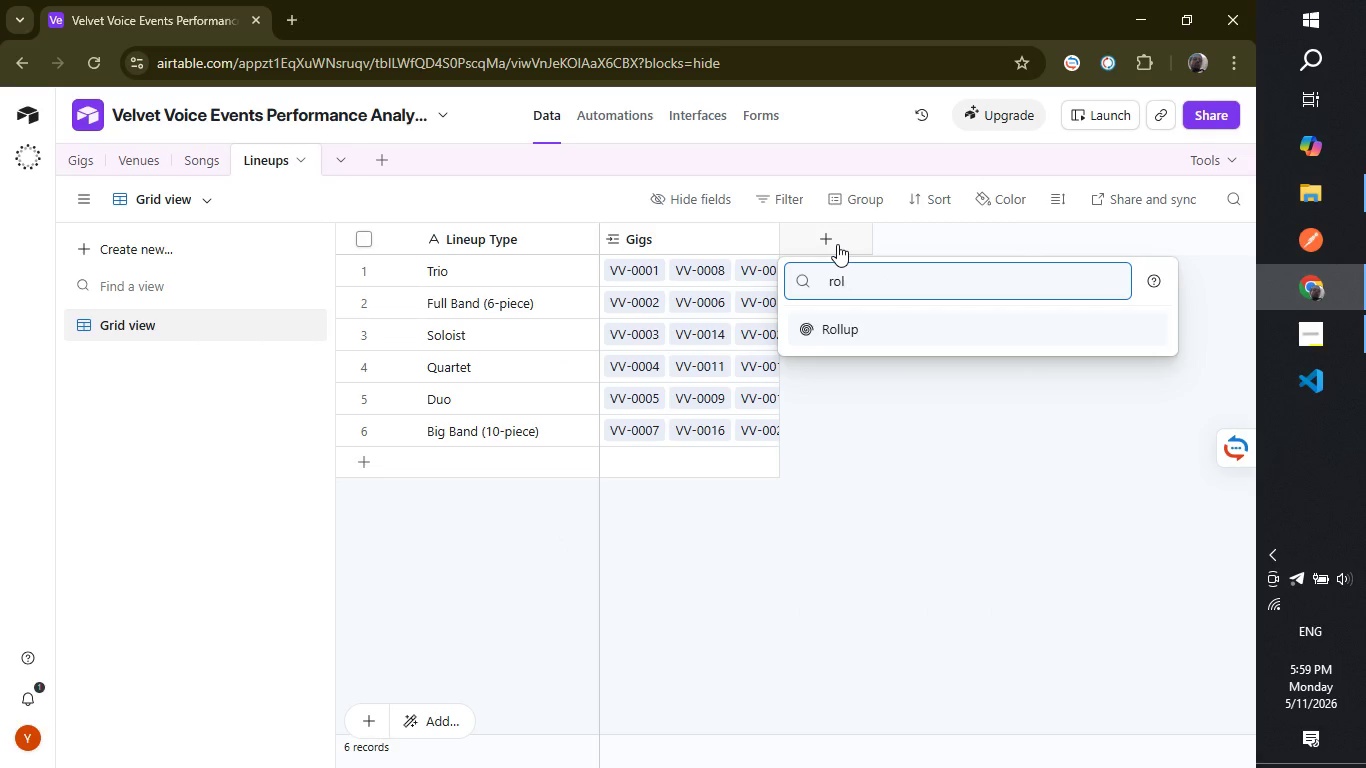 
key(Enter)
 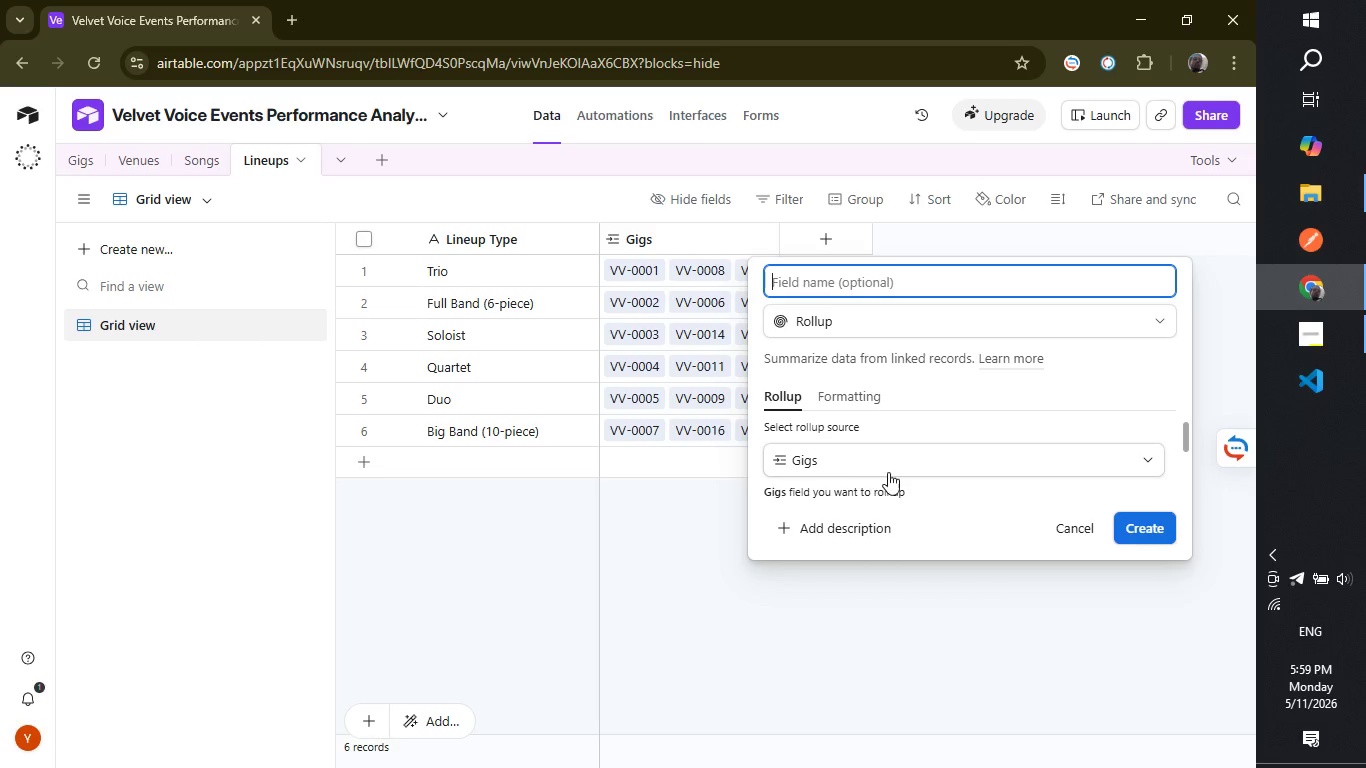 
wait(5.88)
 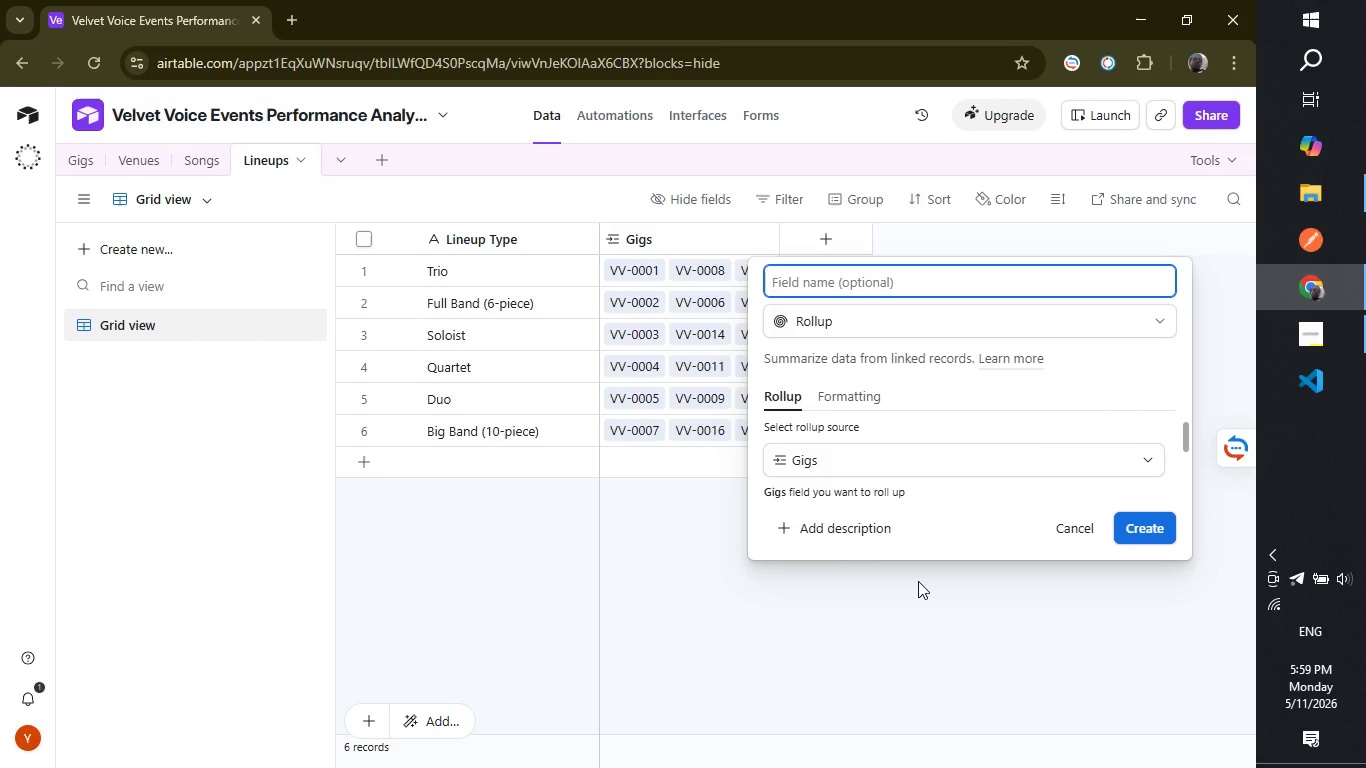 
scroll: coordinate [1050, 472], scroll_direction: down, amount: 1.0
 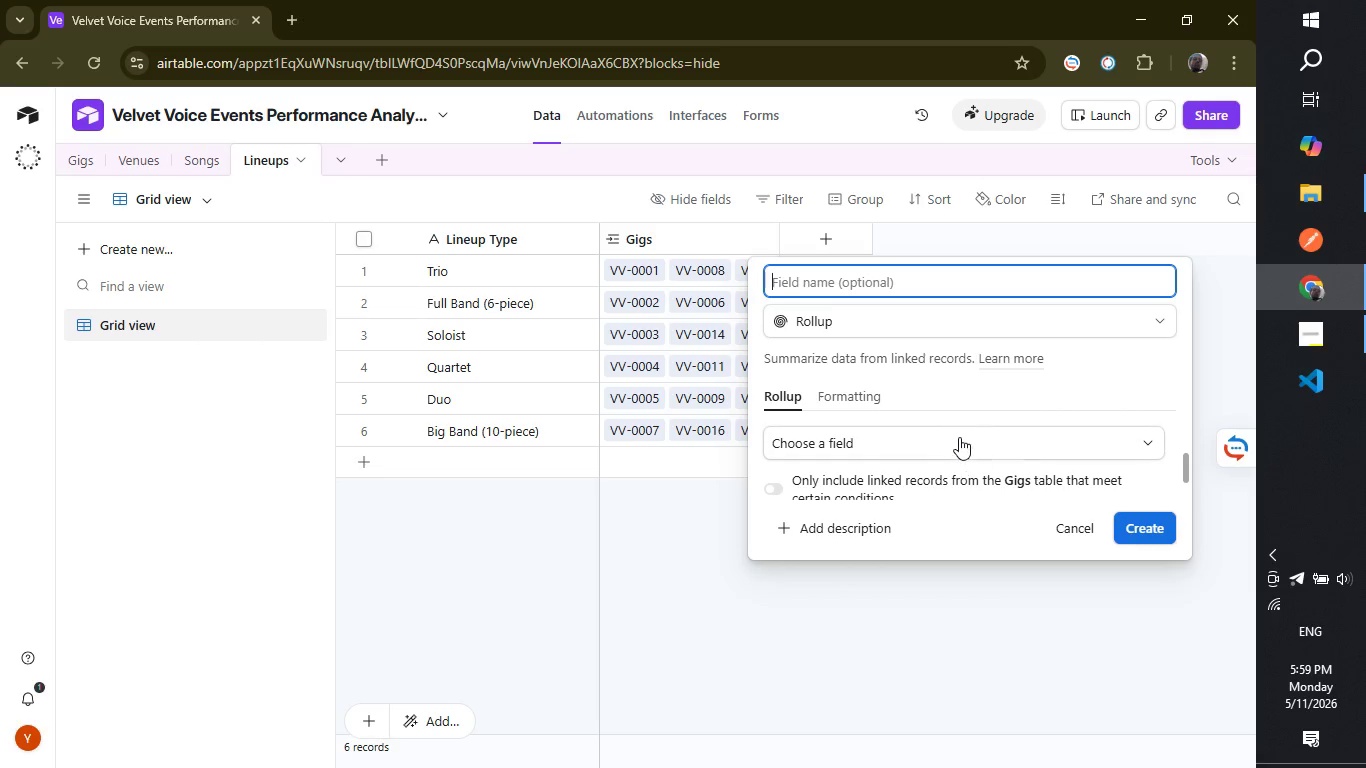 
left_click([959, 437])
 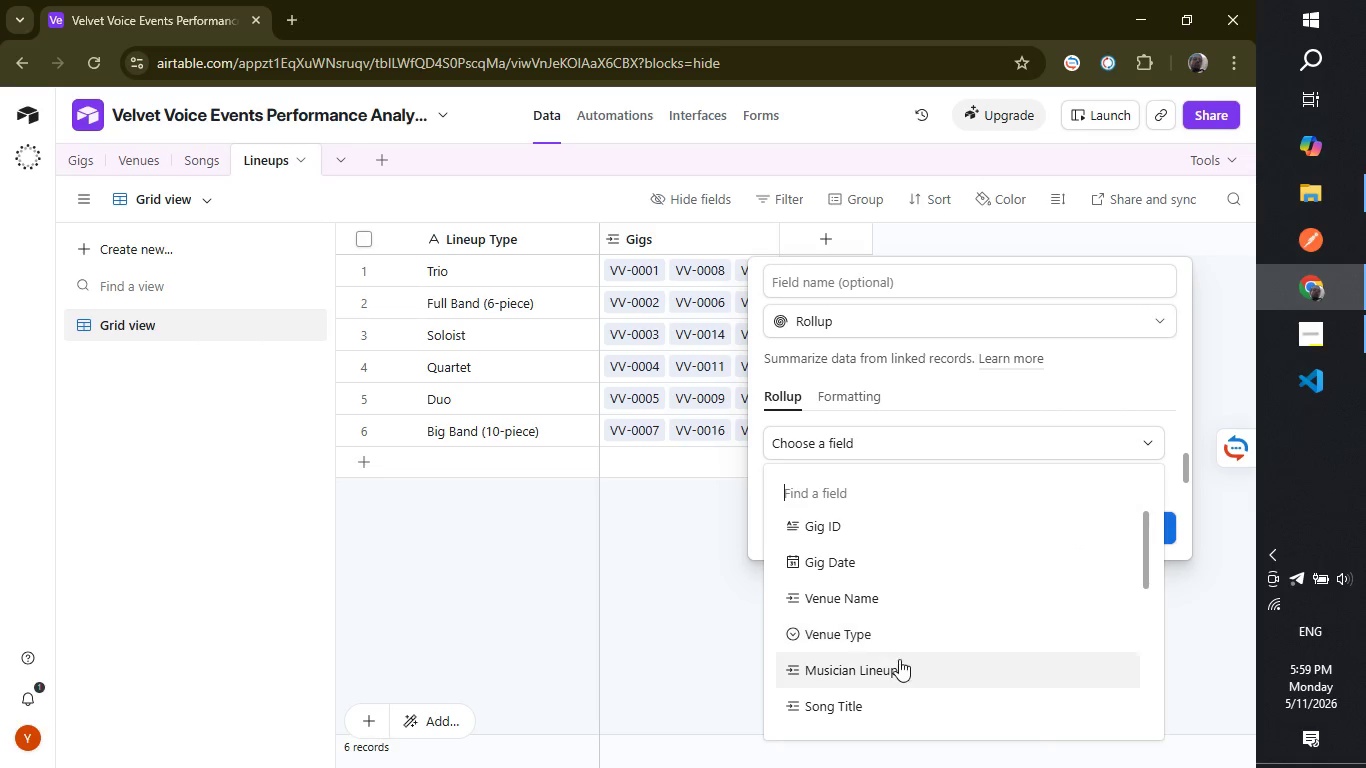 
scroll: coordinate [900, 659], scroll_direction: down, amount: 5.0
 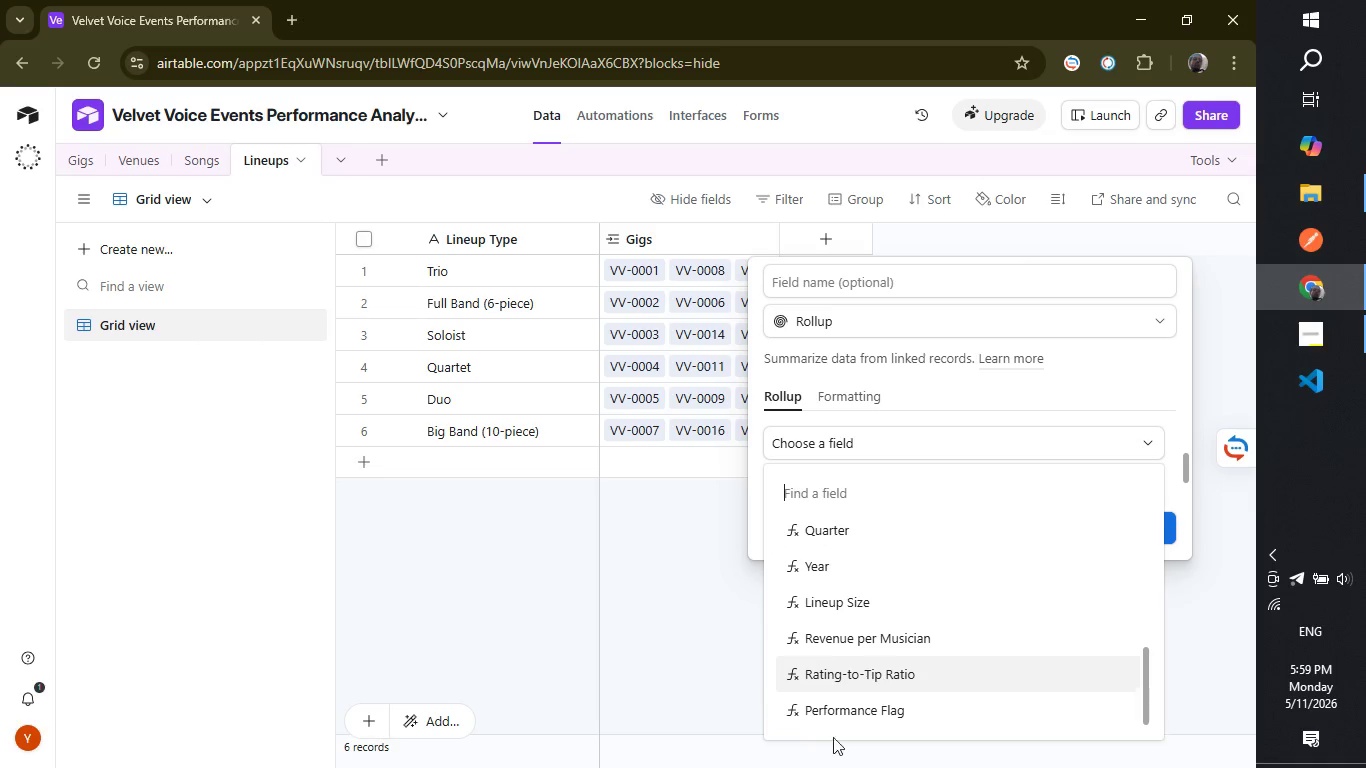 
scroll: coordinate [906, 666], scroll_direction: up, amount: 4.0
 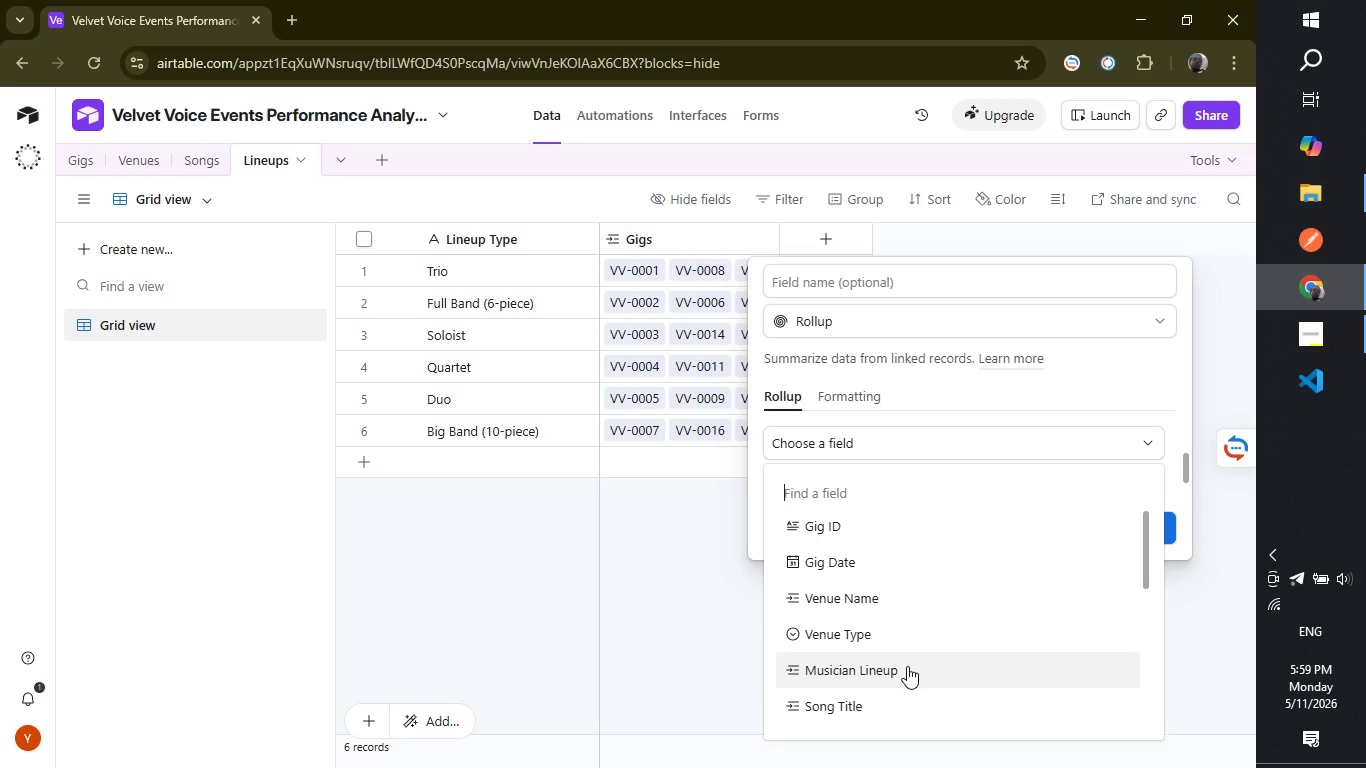 
wait(6.38)
 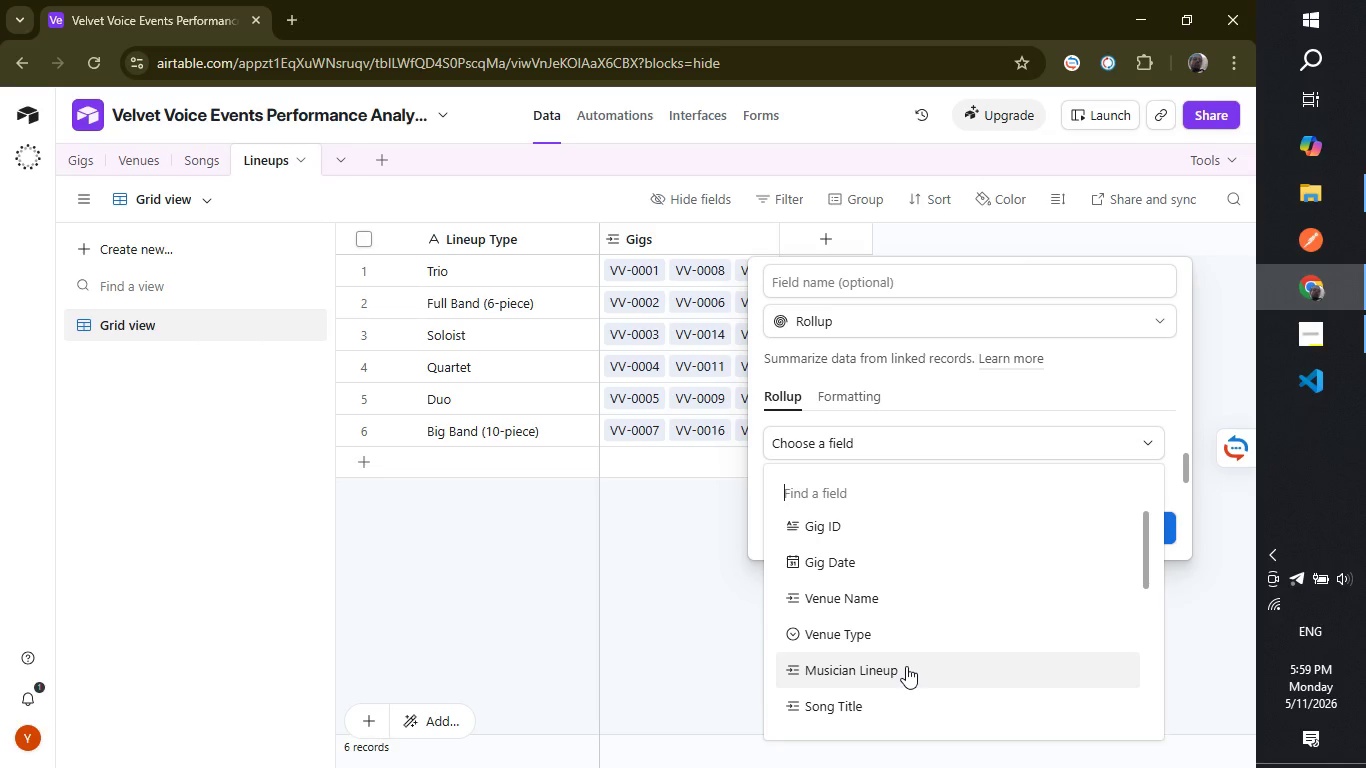 
scroll: coordinate [907, 599], scroll_direction: down, amount: 1.0
 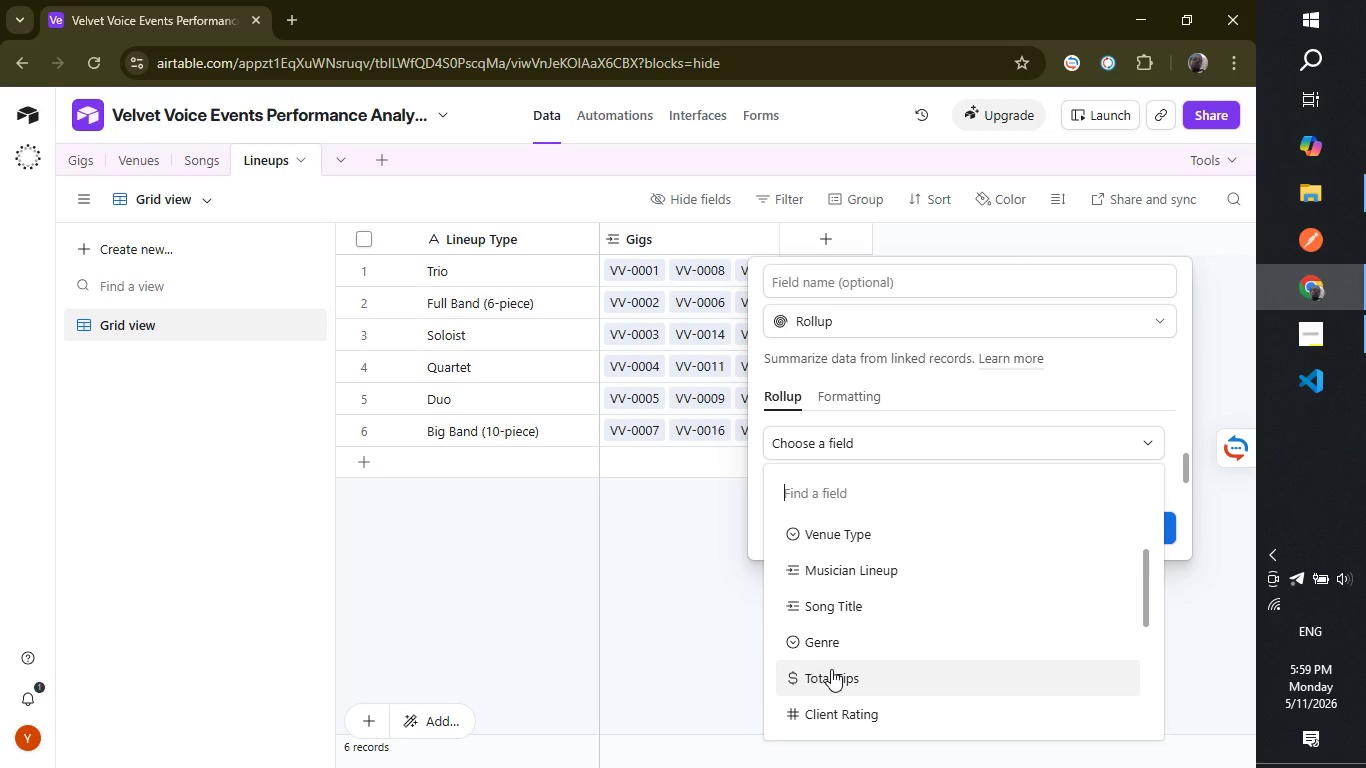 
wait(7.21)
 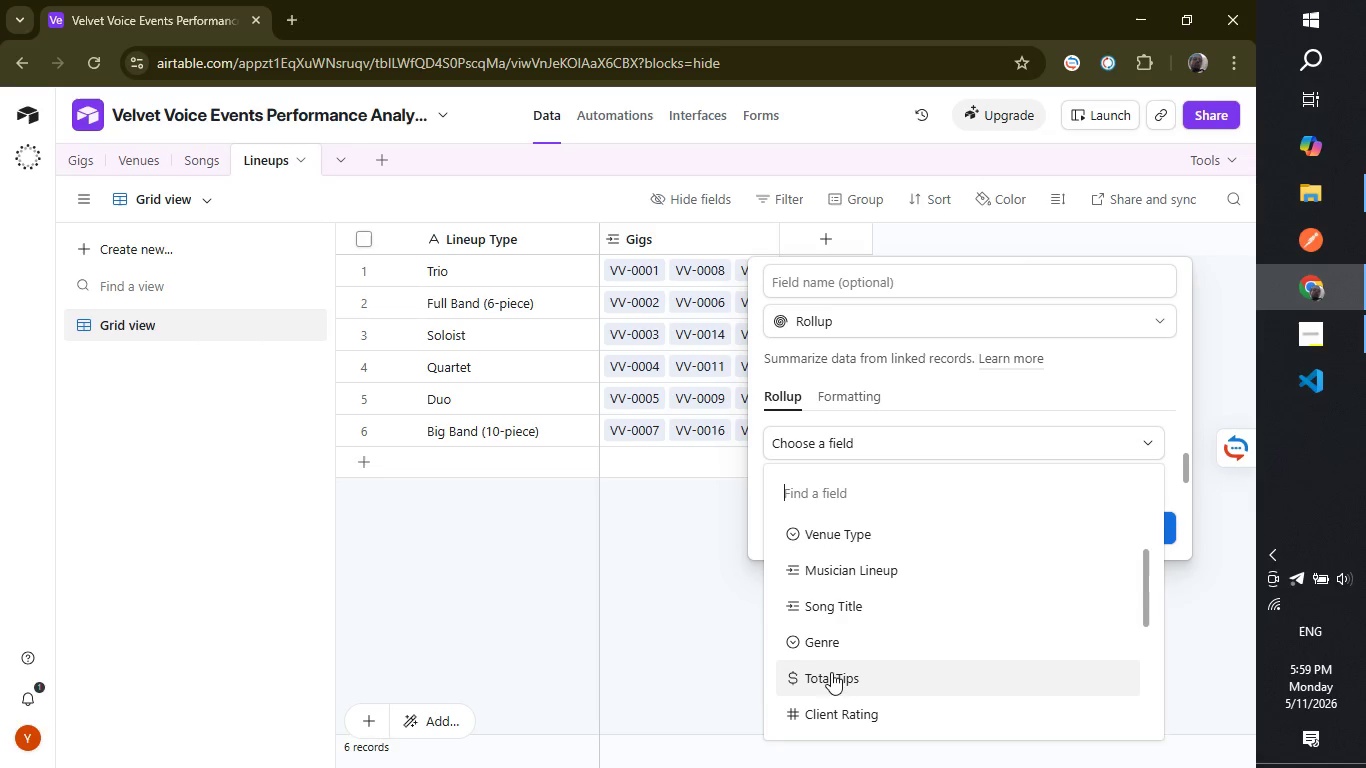 
left_click([831, 669])
 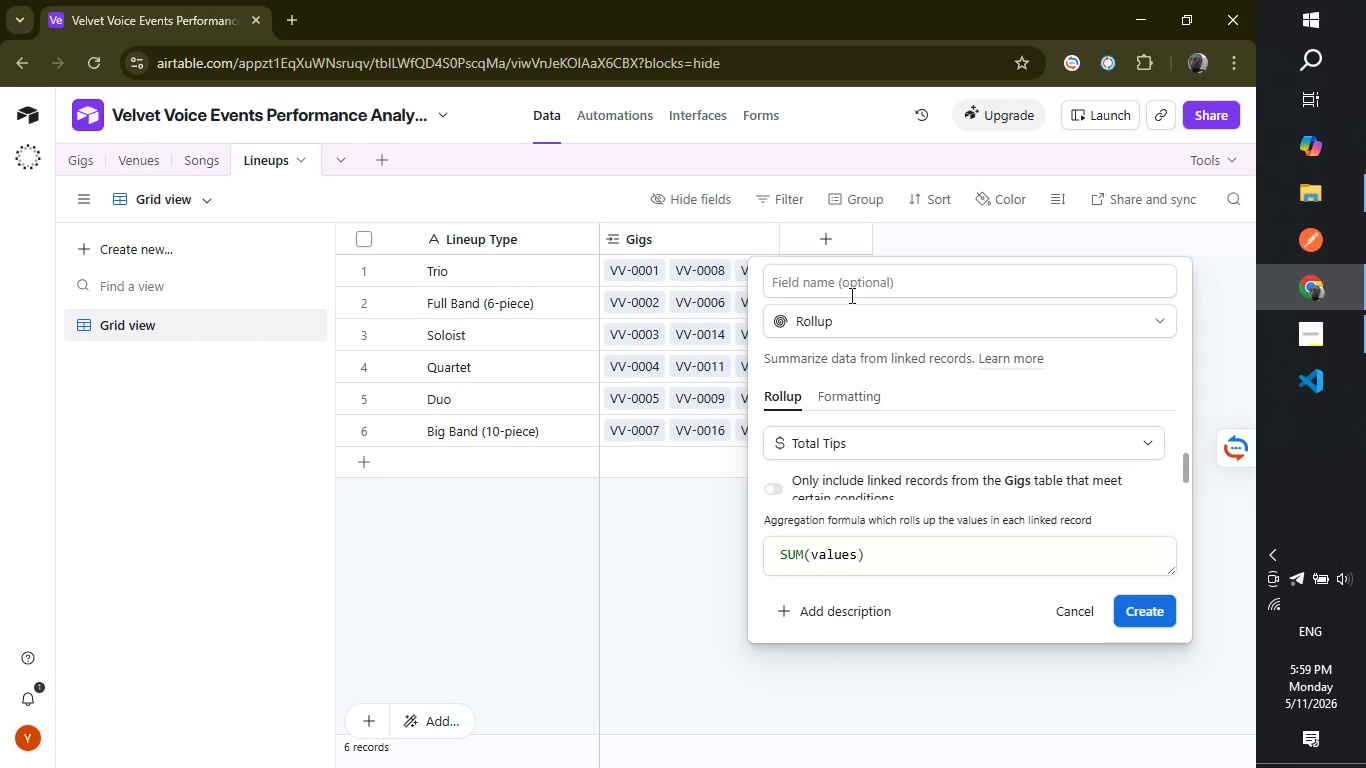 
left_click([864, 289])
 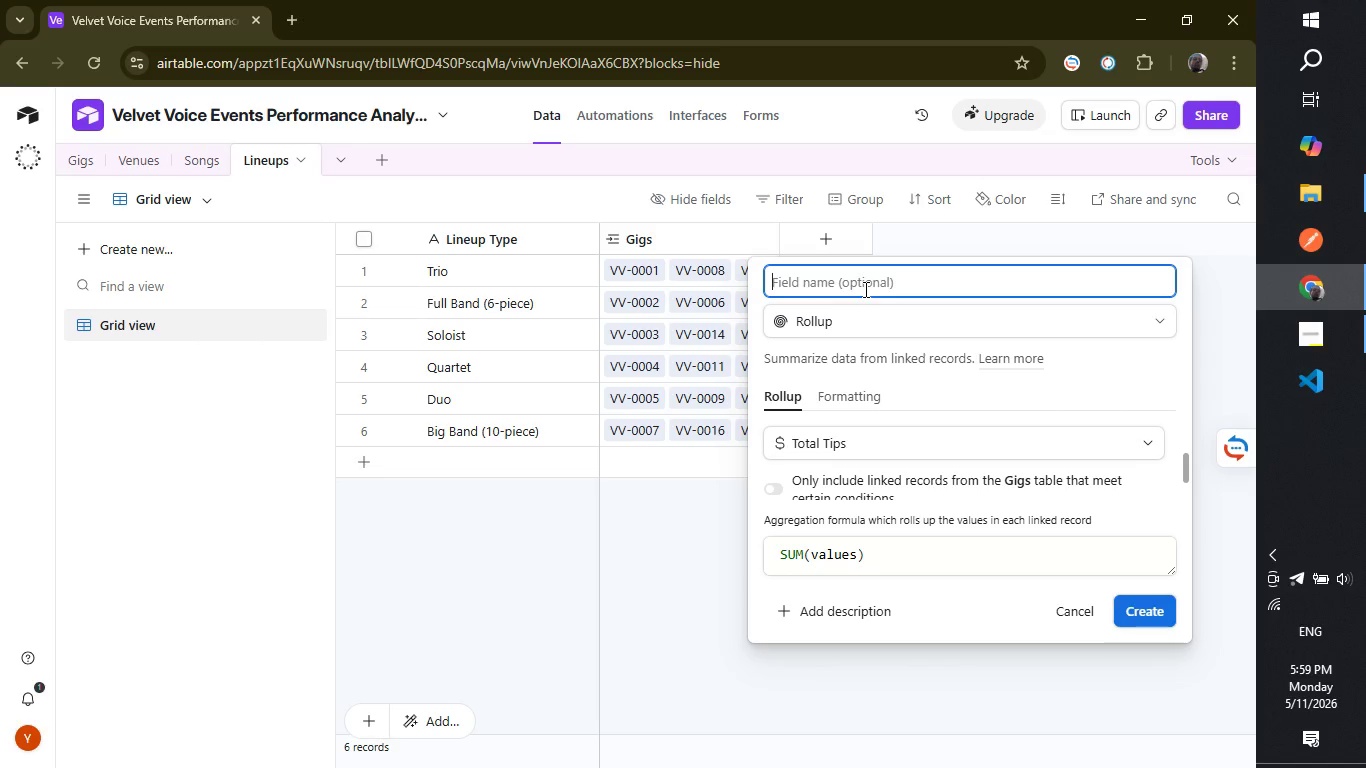 
type(Total Lineup Tips)
 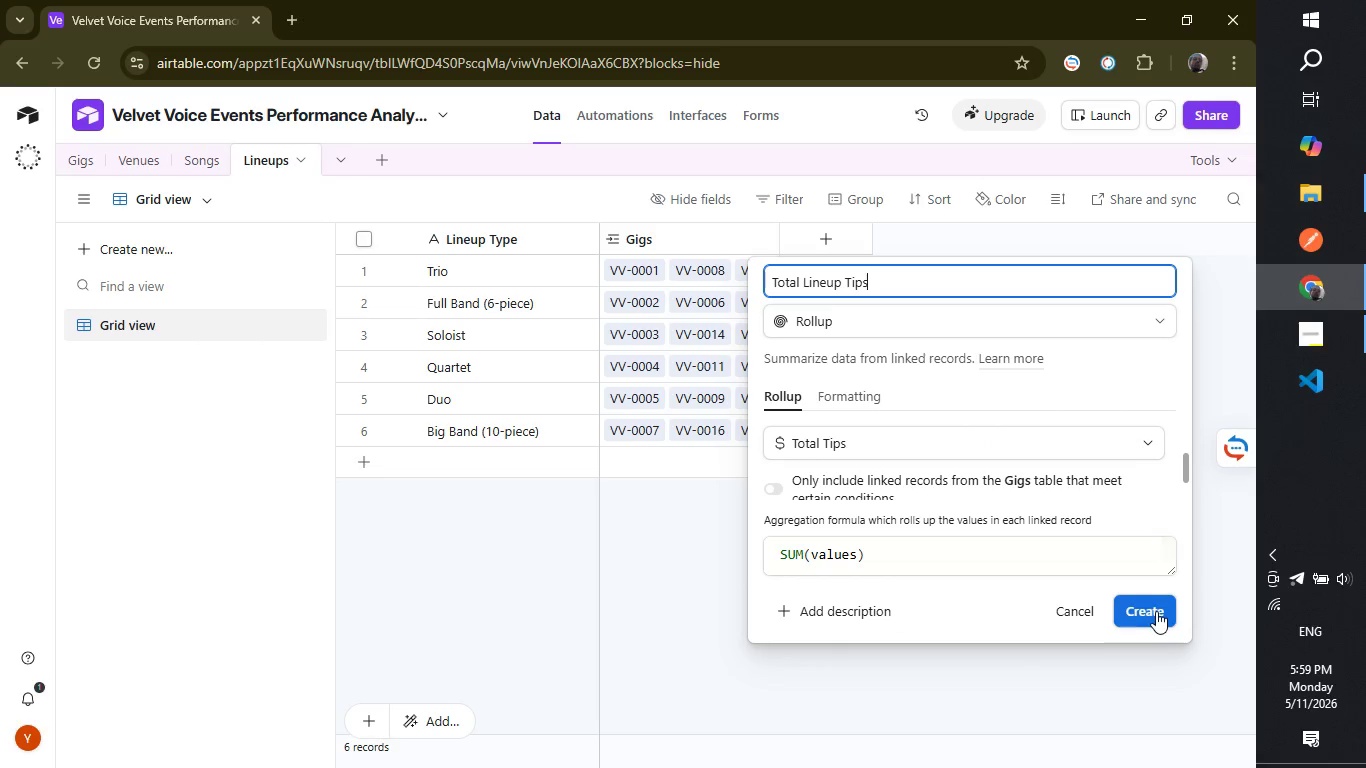 
left_click([1156, 611])
 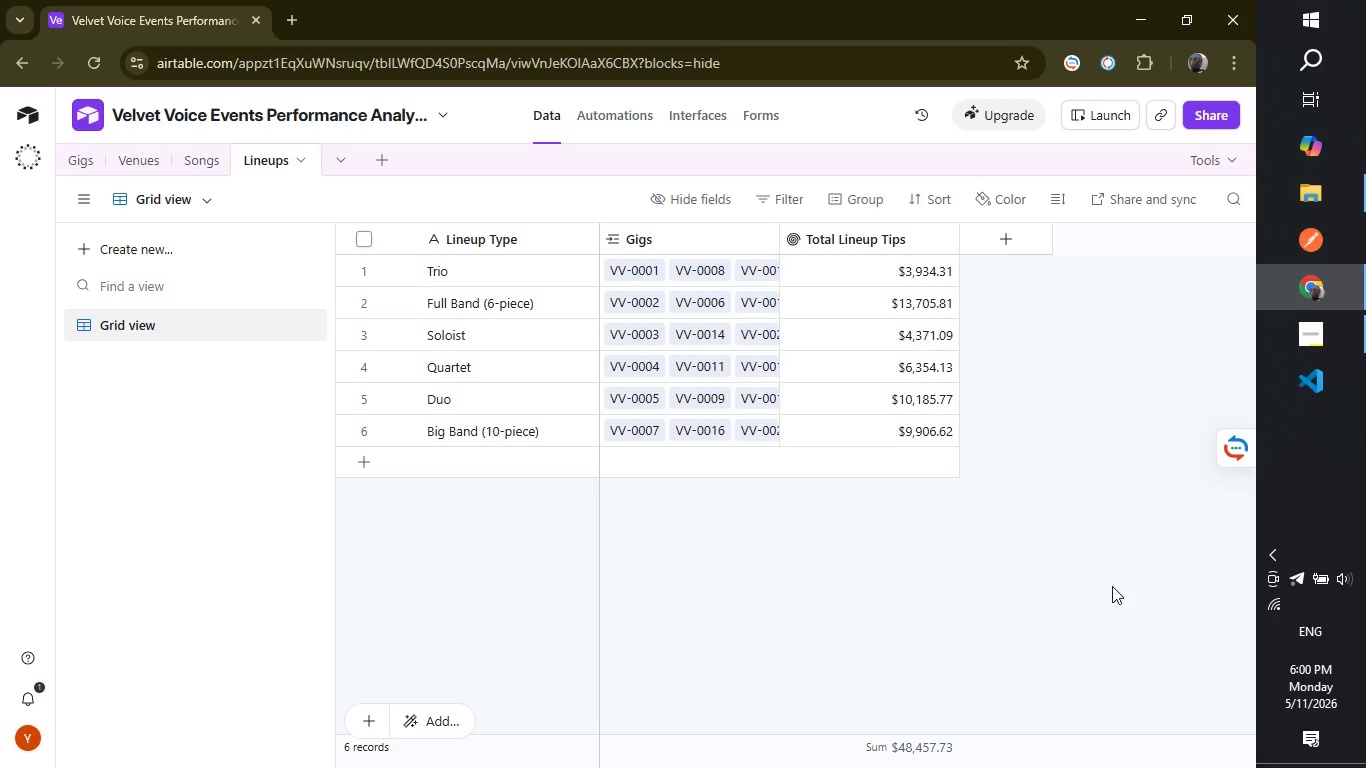 
wait(24.8)
 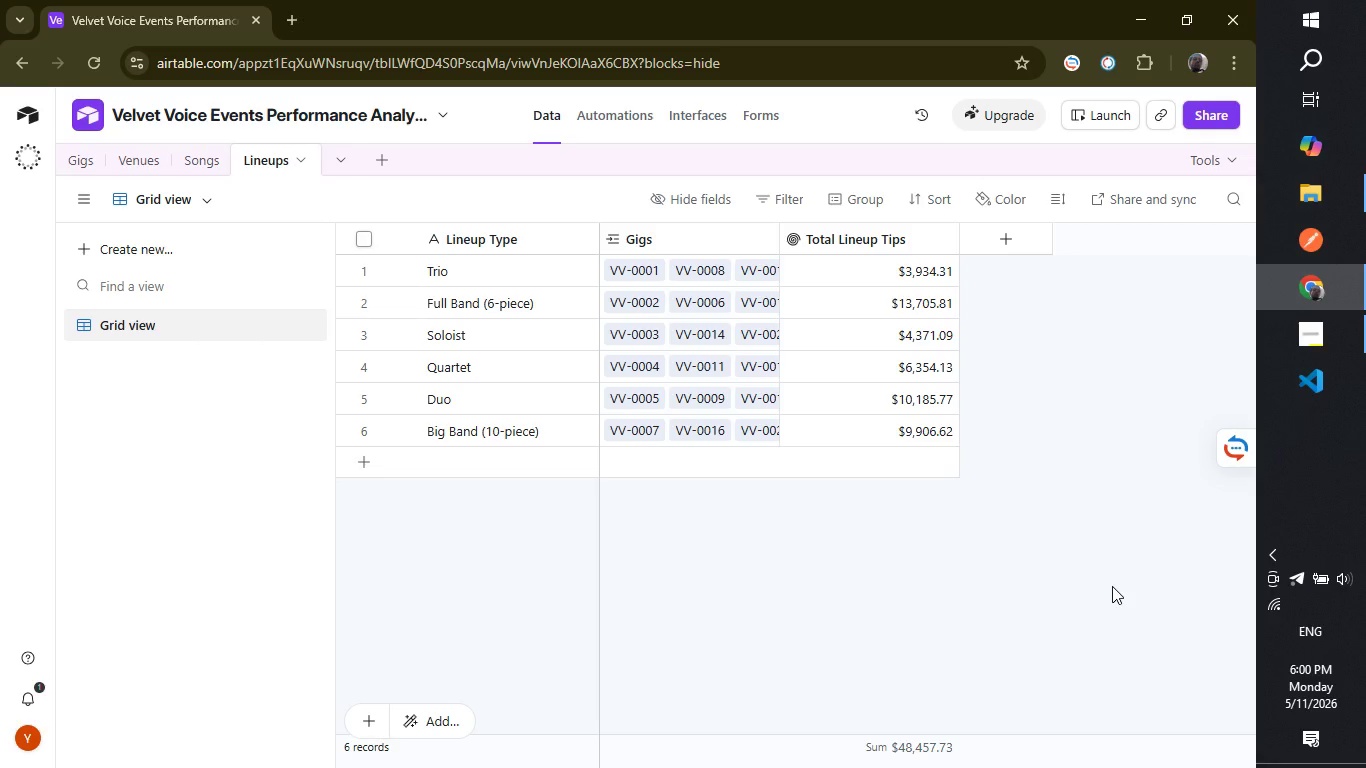 
left_click([1017, 241])
 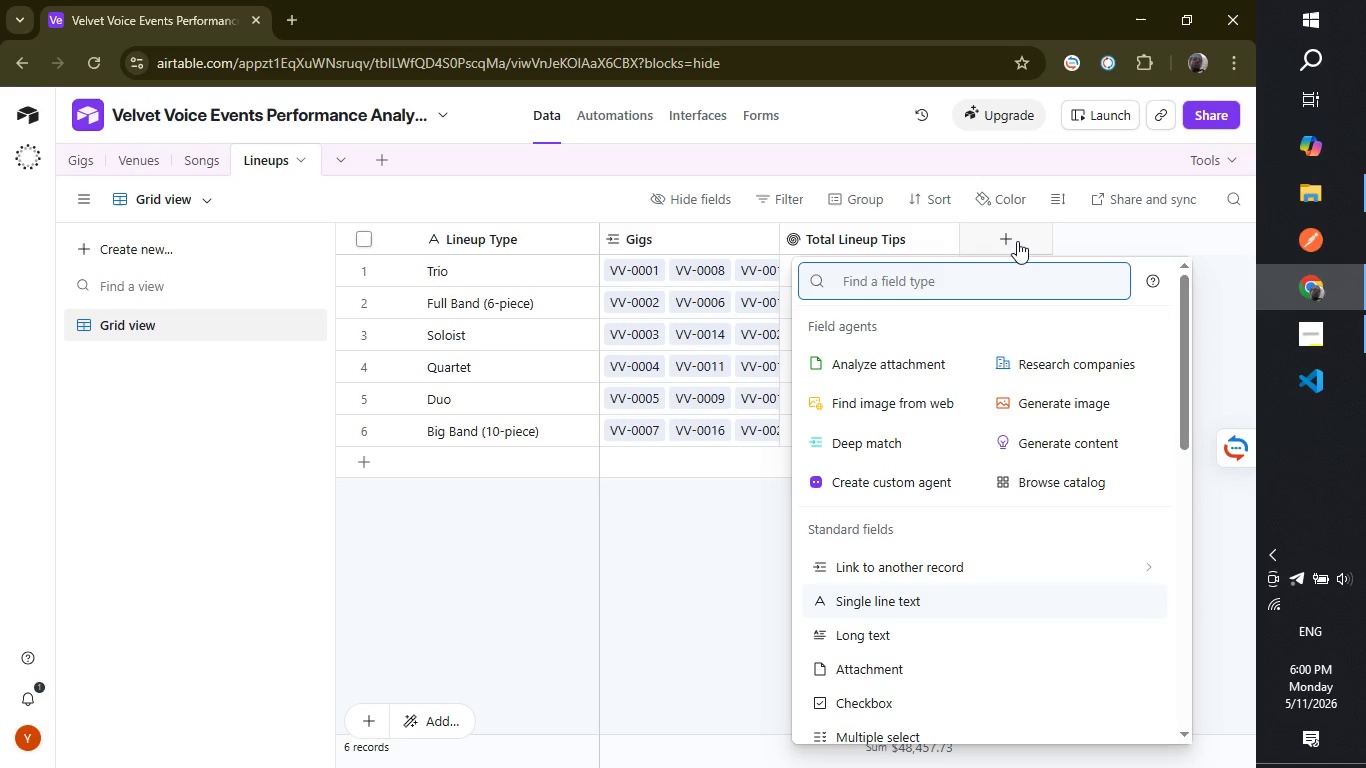 
type(rol)
 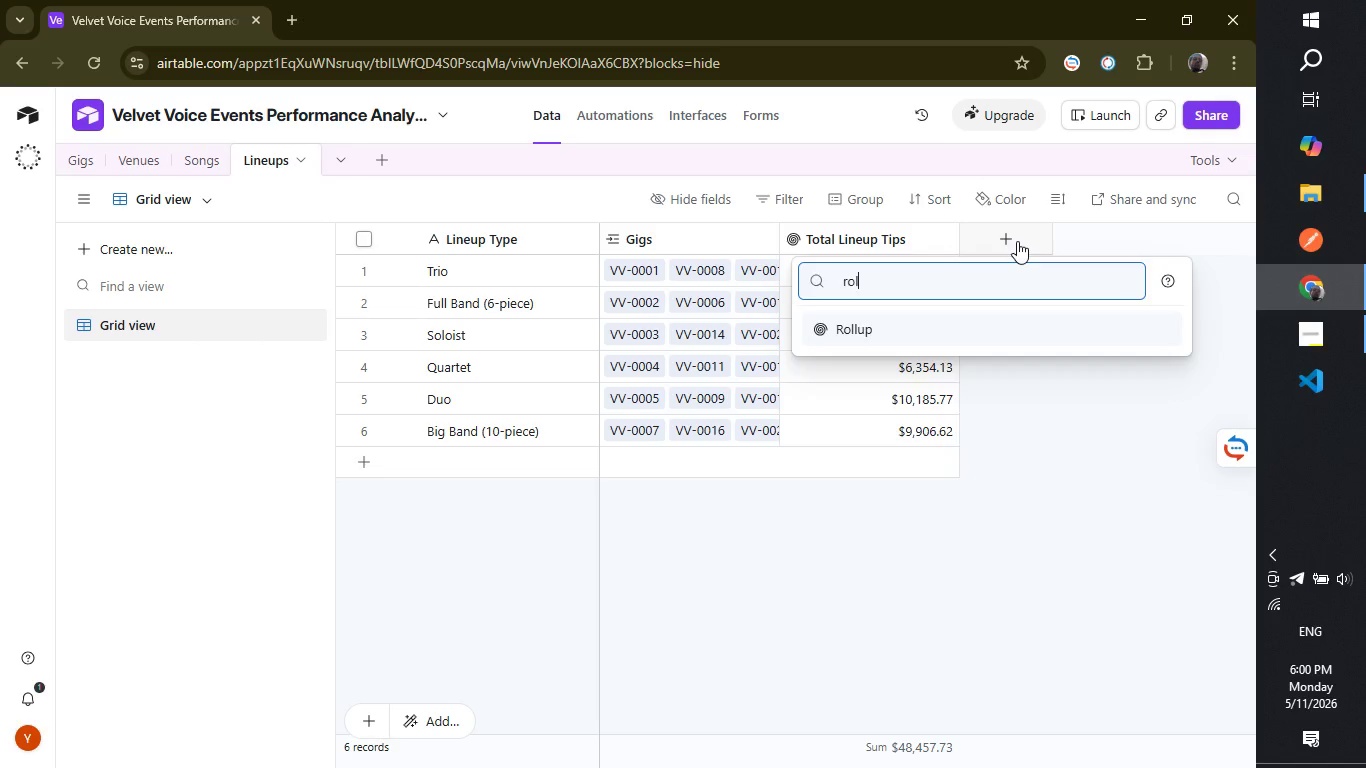 
key(Enter)
 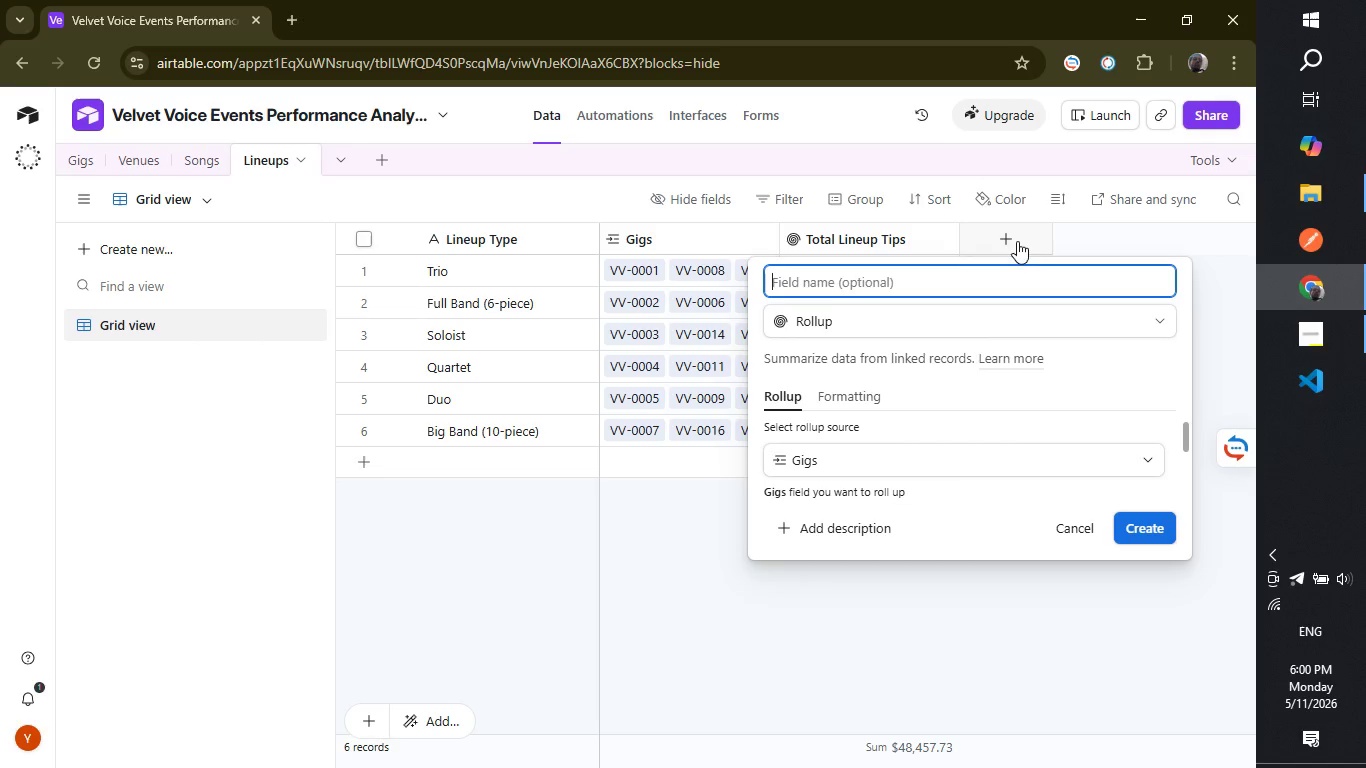 
type(Average Rating)
 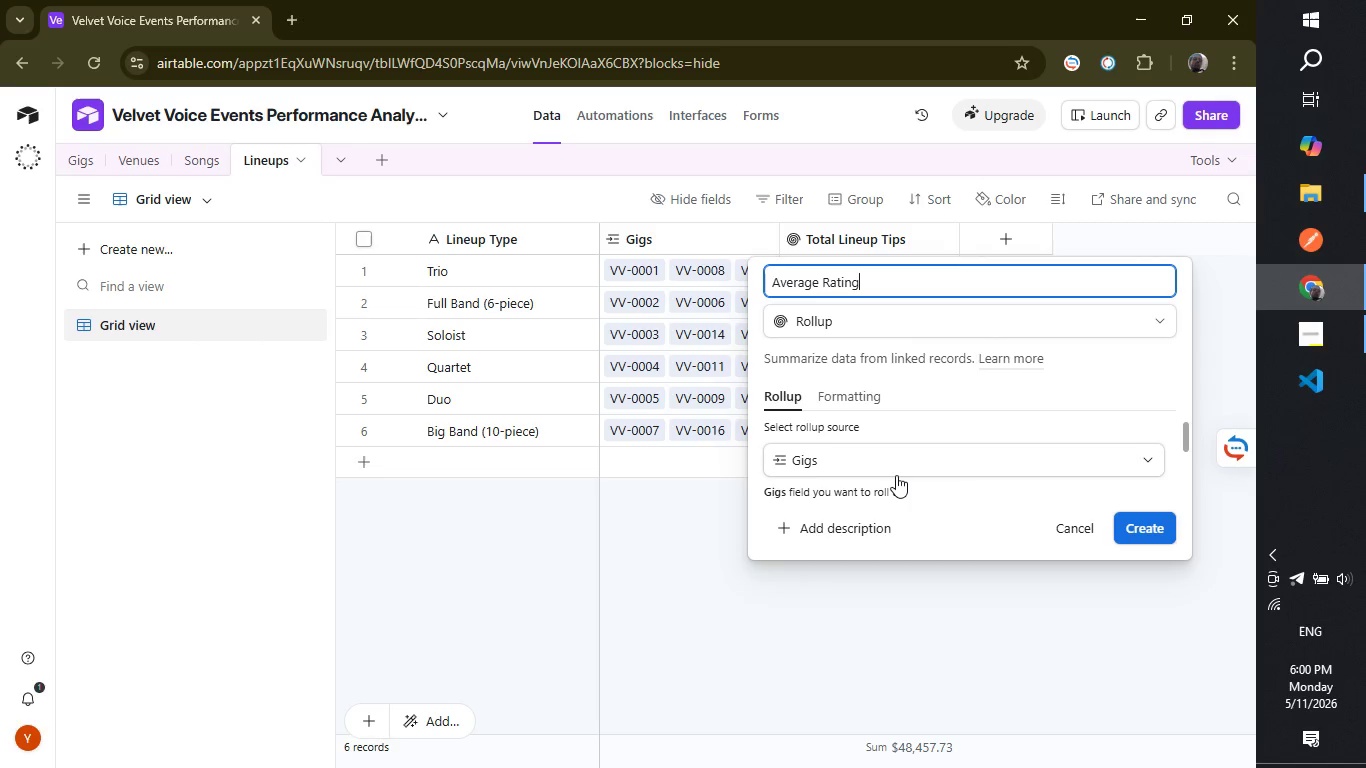 
scroll: coordinate [893, 458], scroll_direction: down, amount: 1.0
 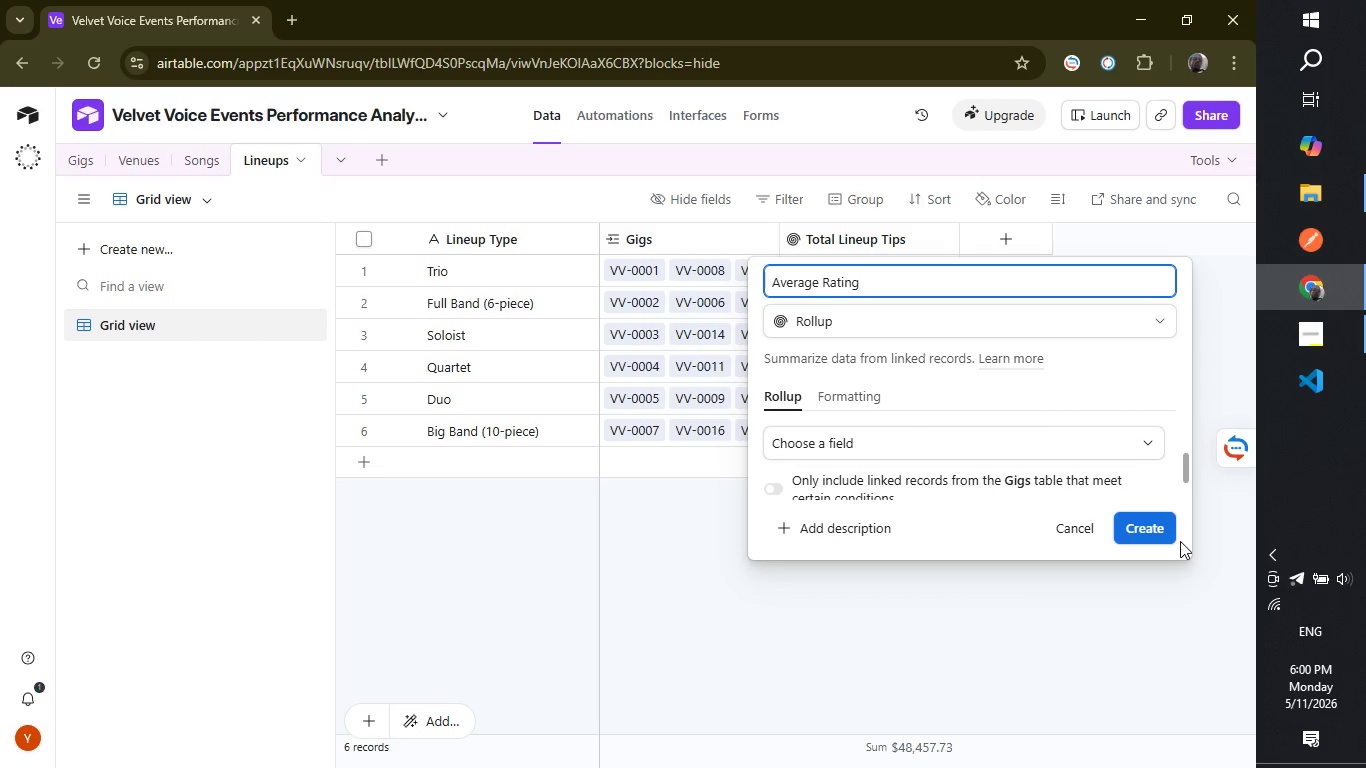 
left_click([872, 443])
 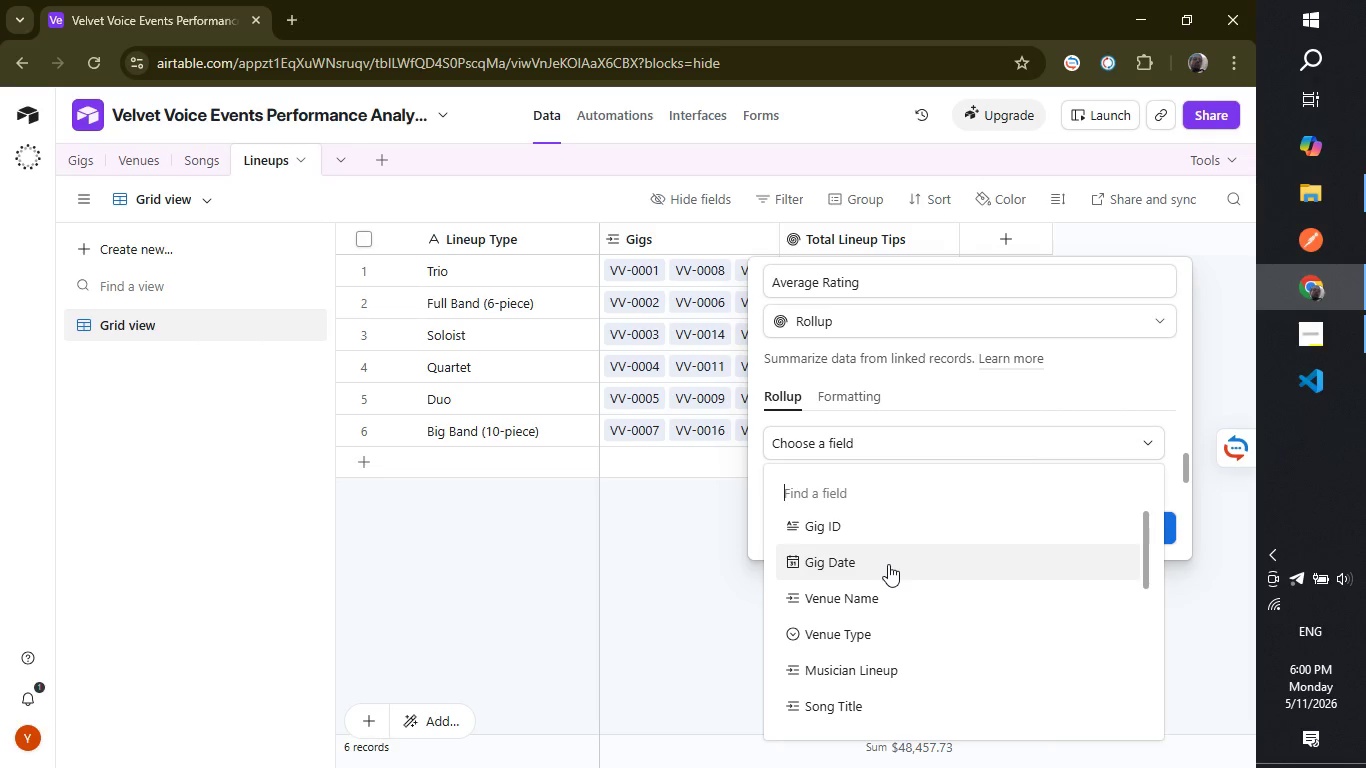 
scroll: coordinate [898, 577], scroll_direction: down, amount: 3.0
 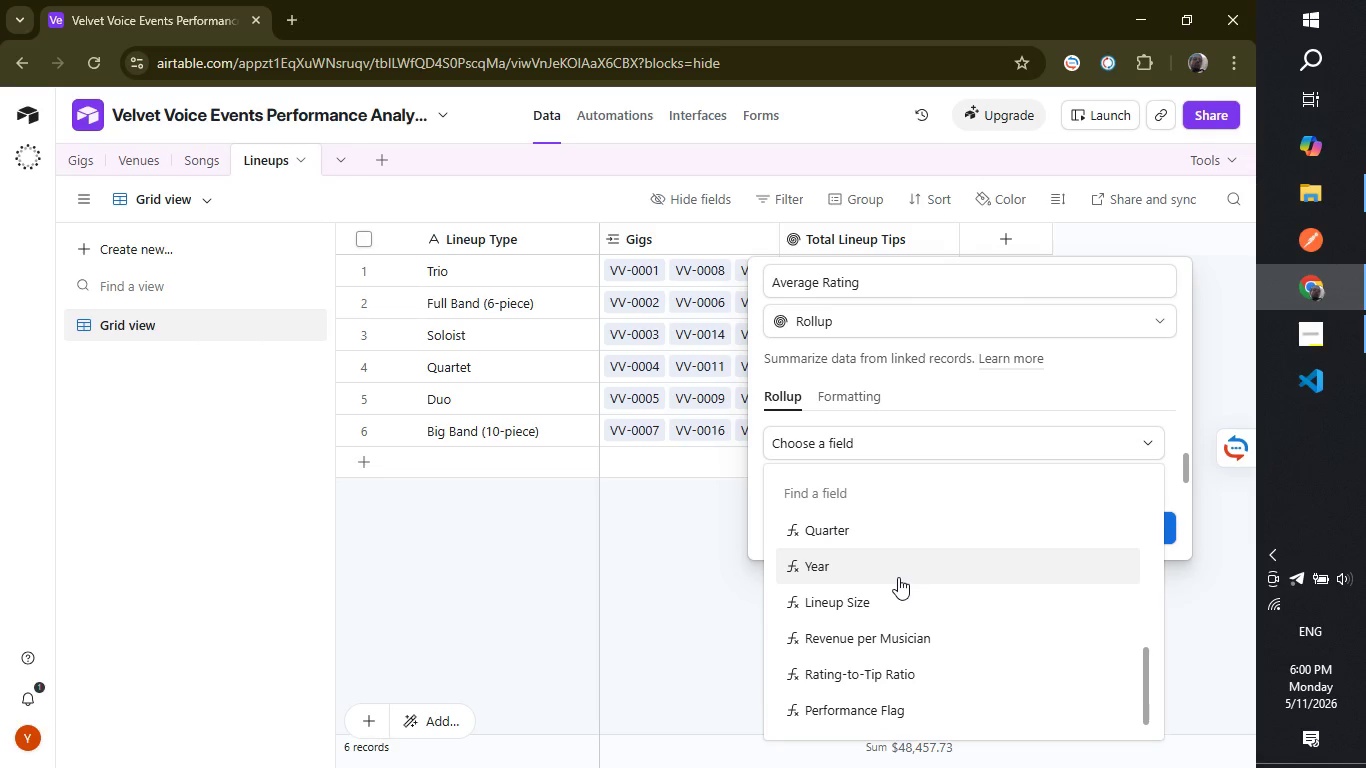 
scroll: coordinate [898, 577], scroll_direction: none, amount: 0.0
 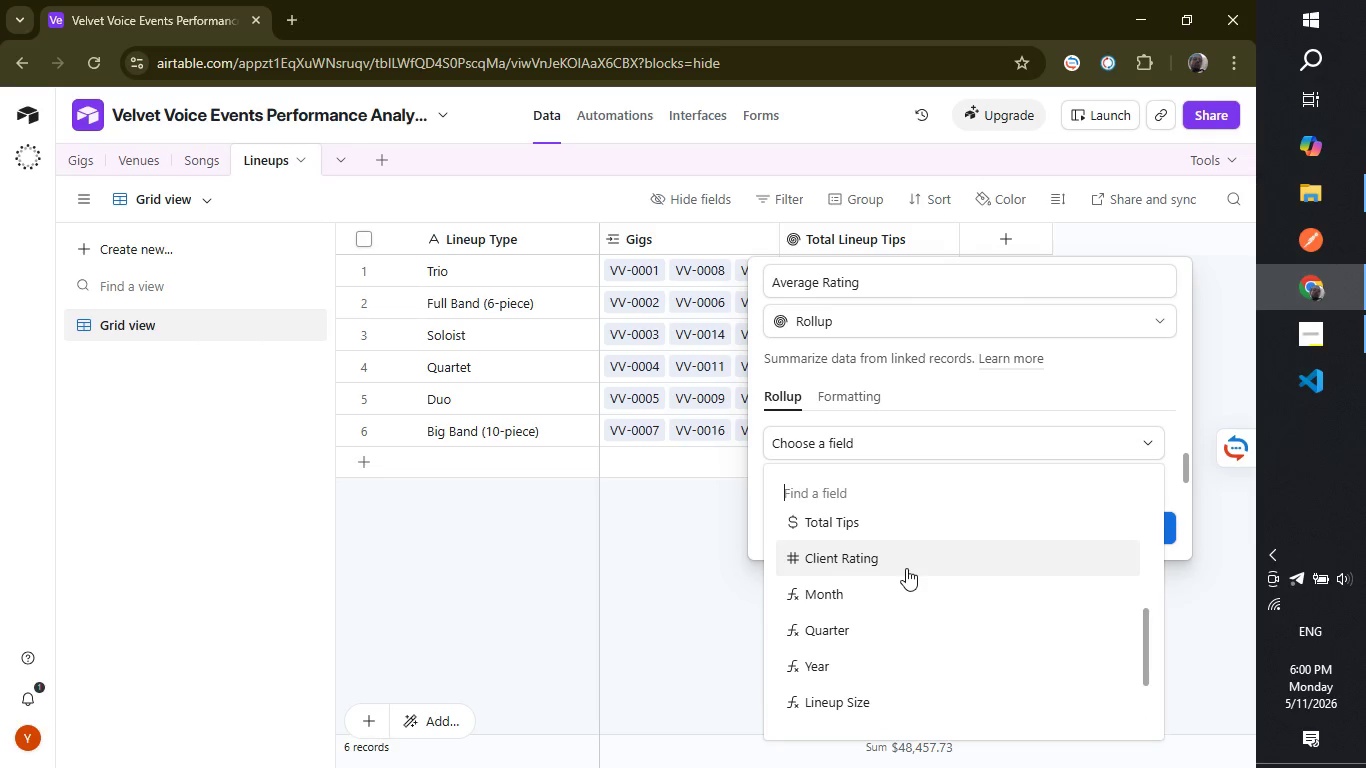 
left_click([906, 563])
 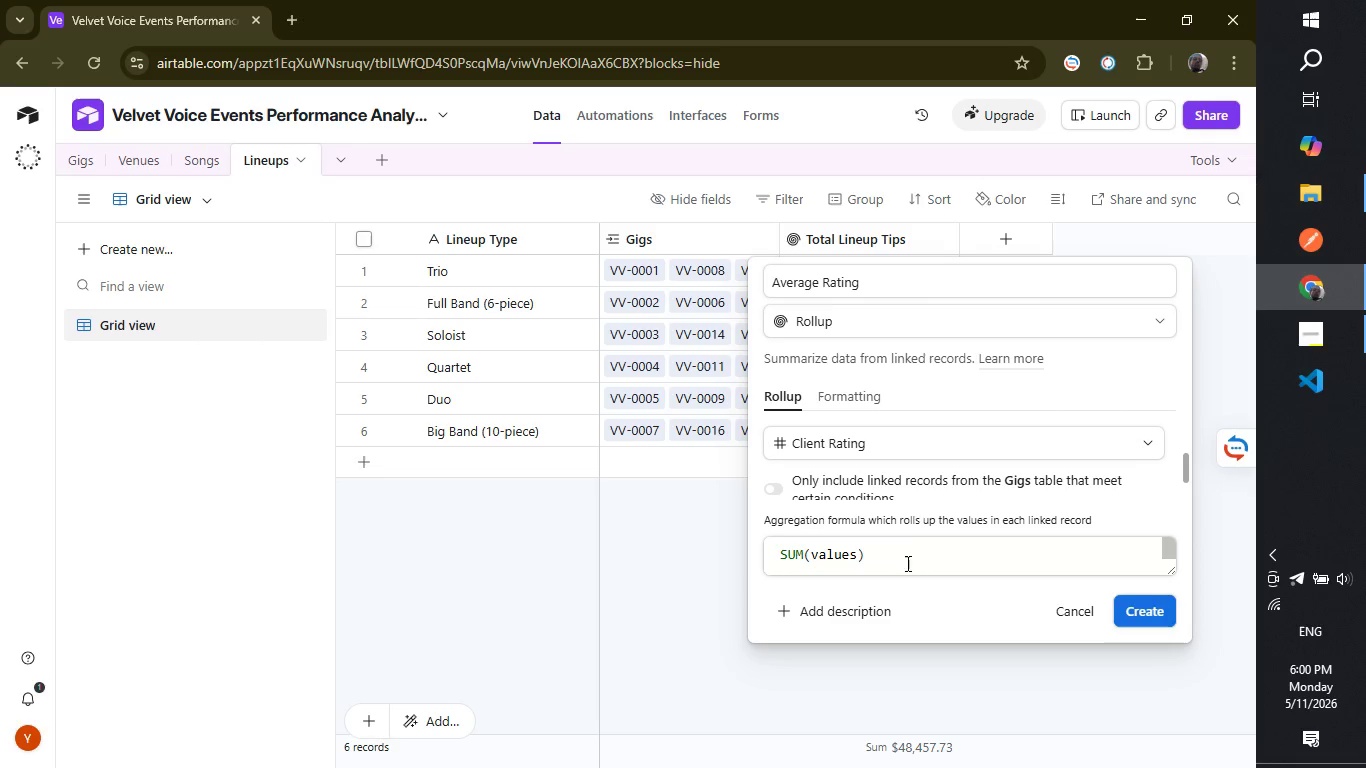 
left_click([908, 549])
 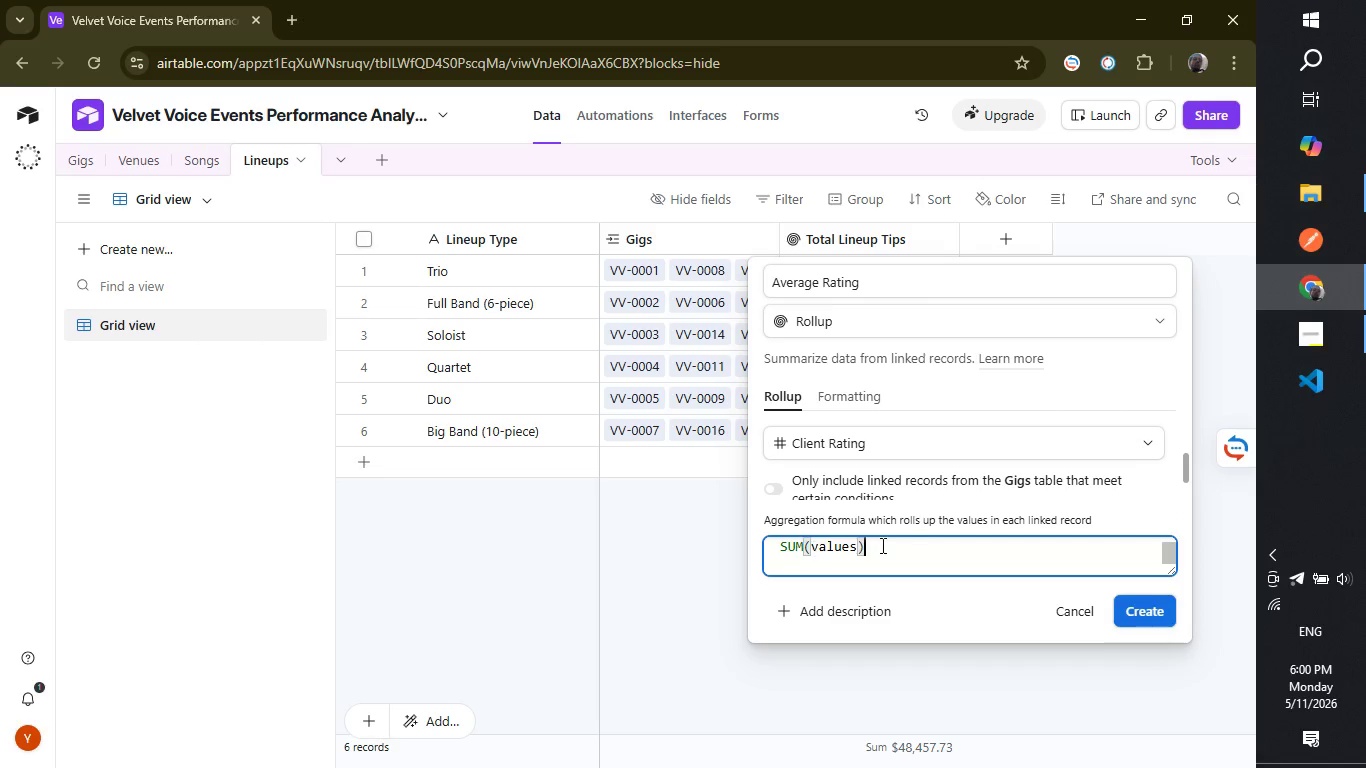 
double_click([909, 545])
 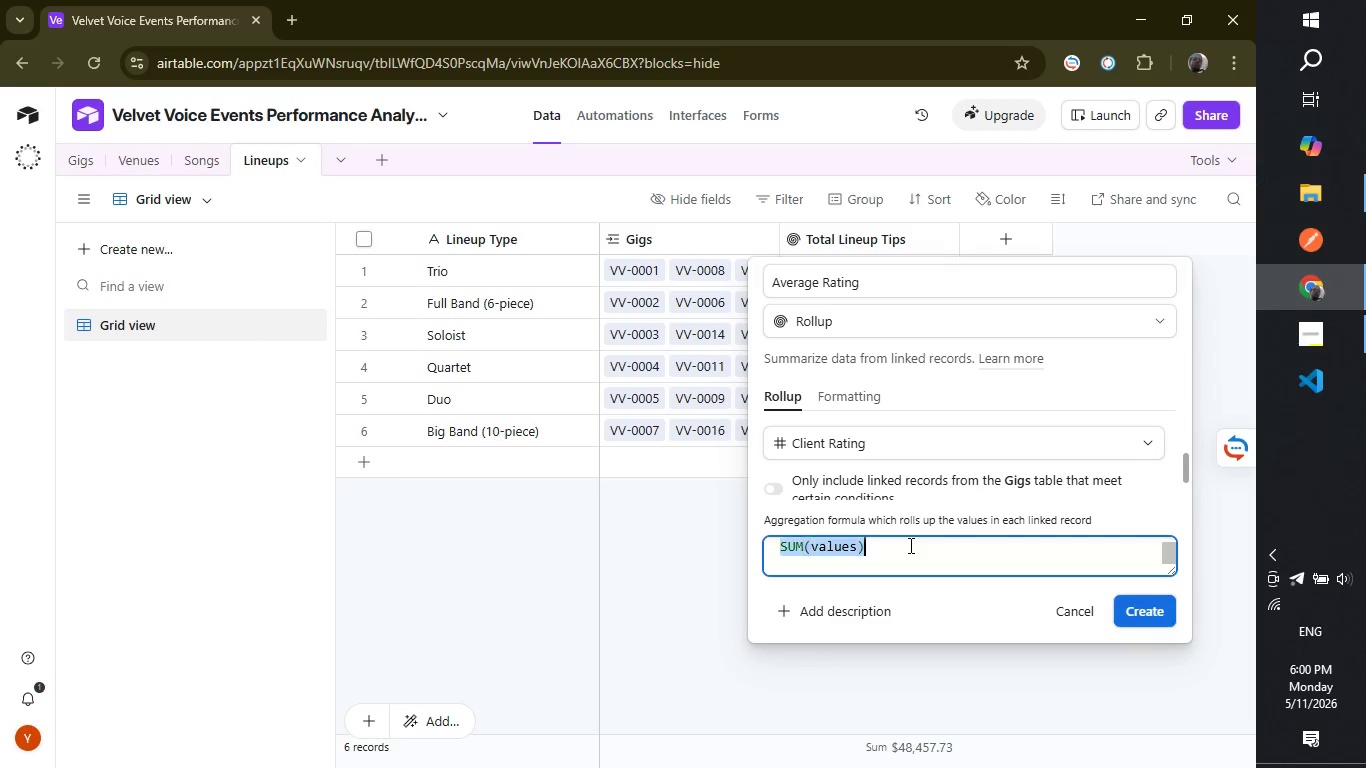 
triple_click([909, 545])
 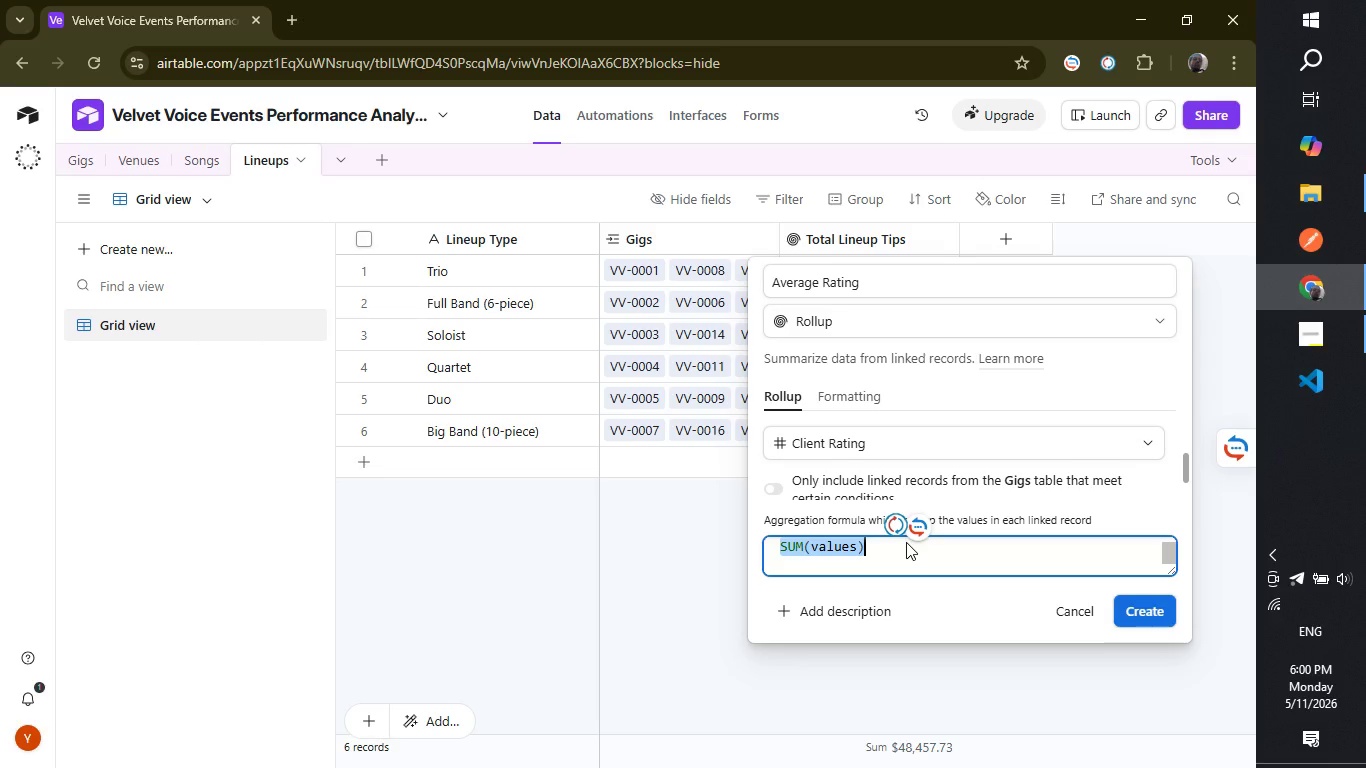 
key(Backspace)
 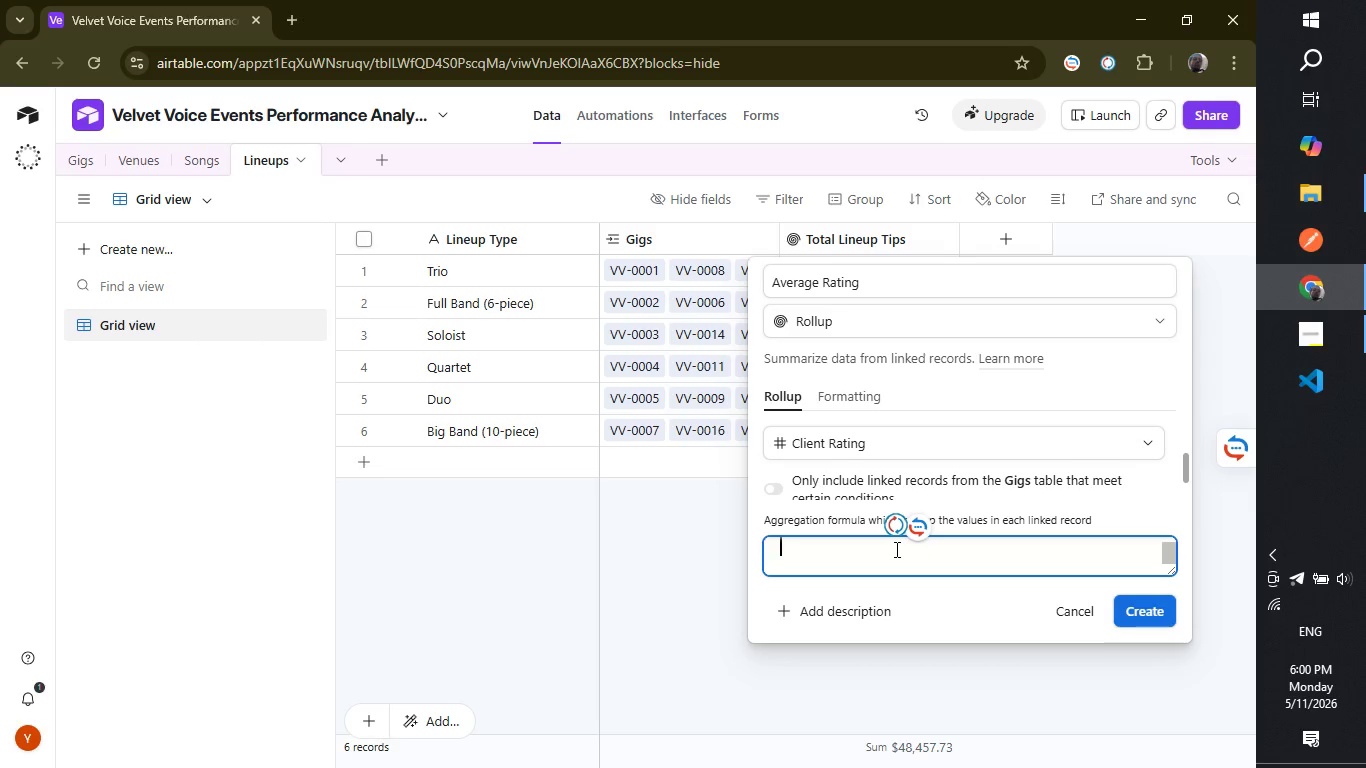 
key(A)
 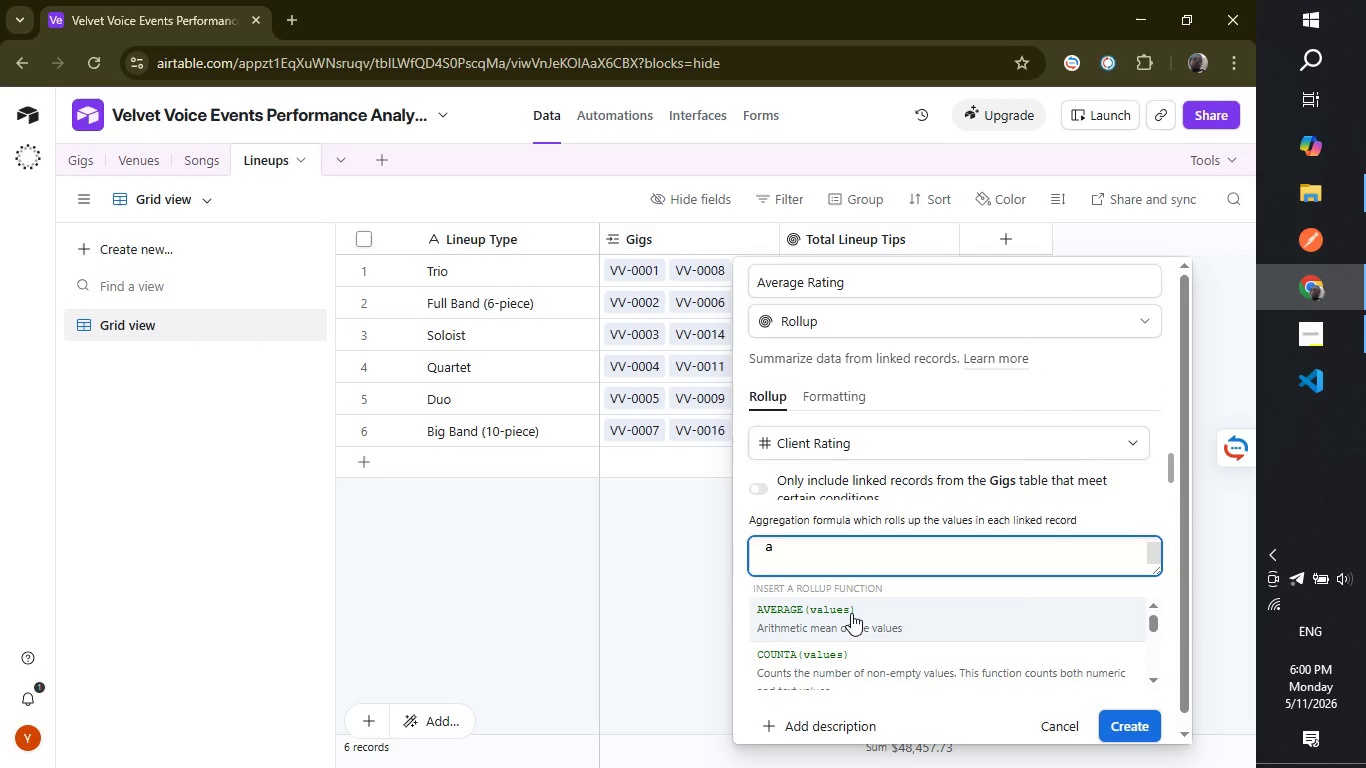 
left_click([851, 613])
 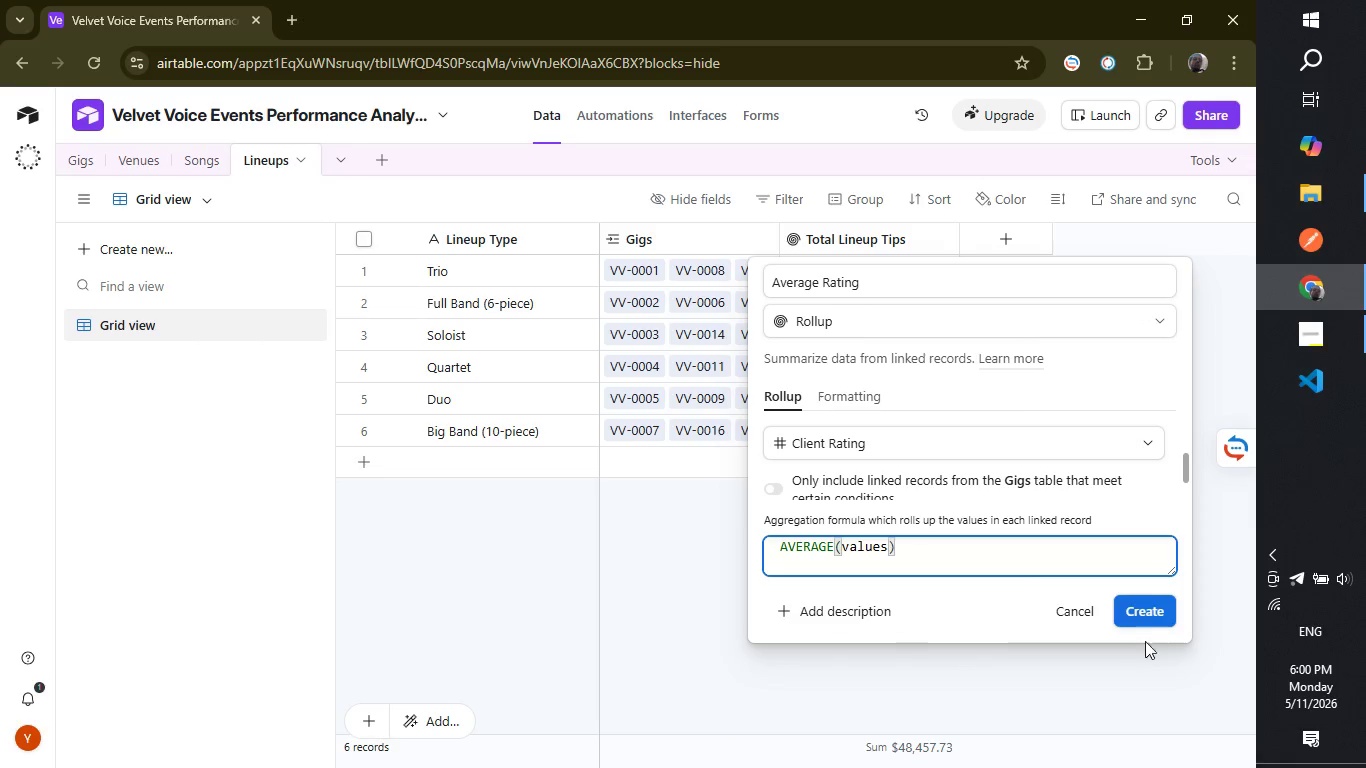 
left_click([1148, 601])
 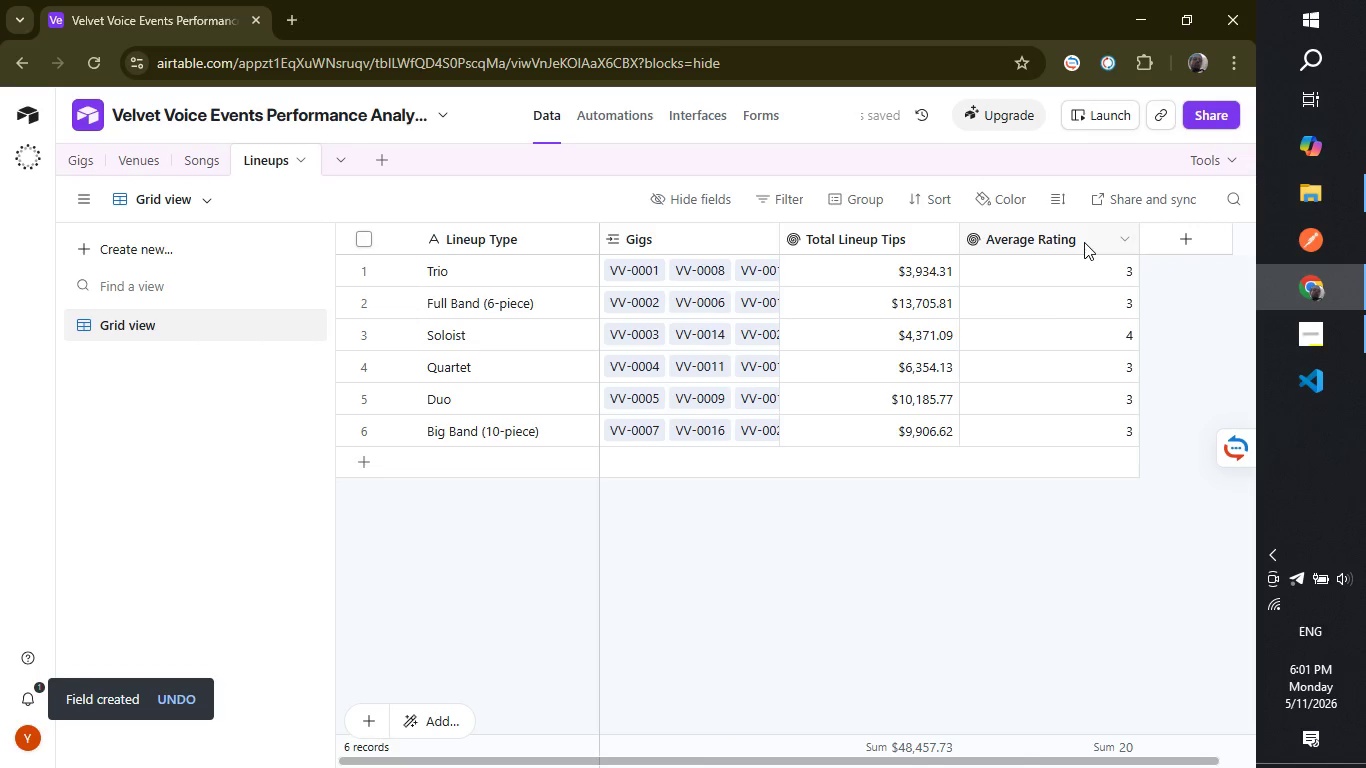 
double_click([1084, 242])
 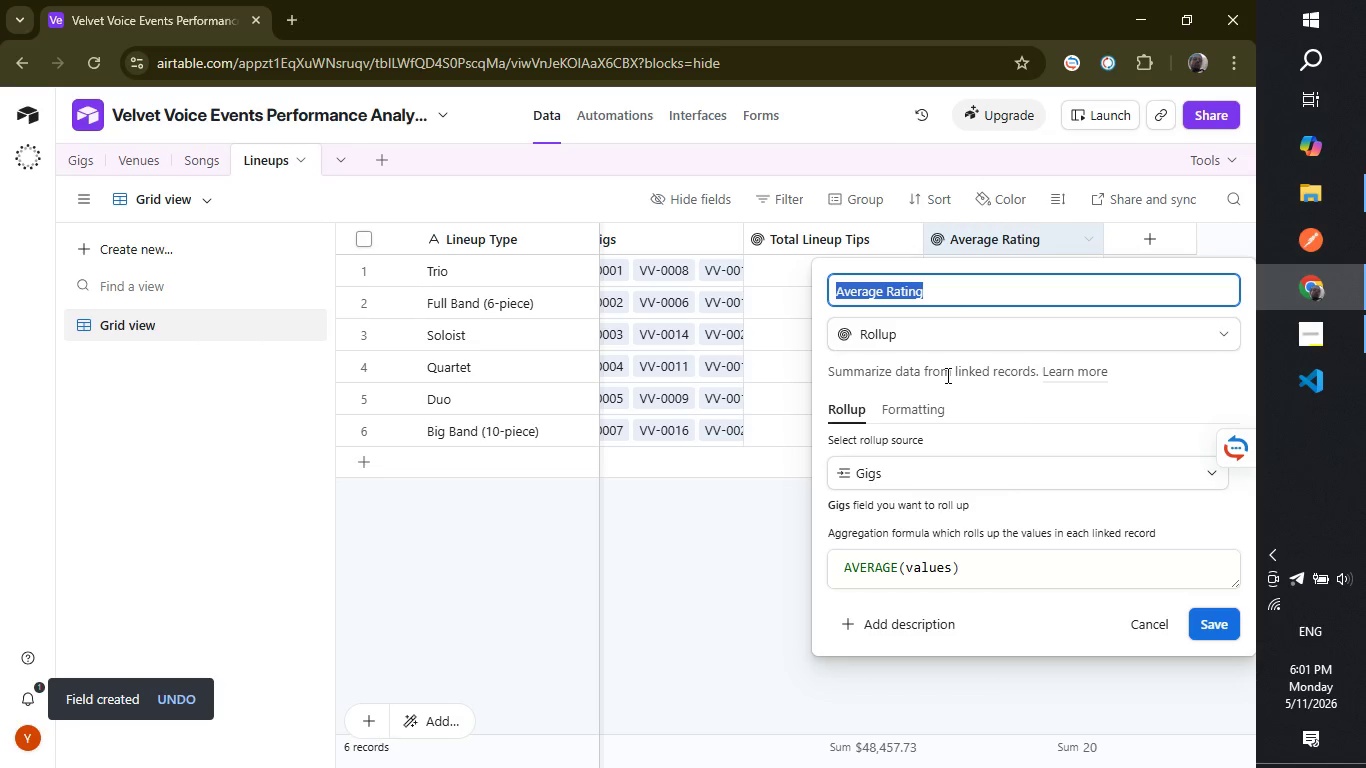 
wait(6.62)
 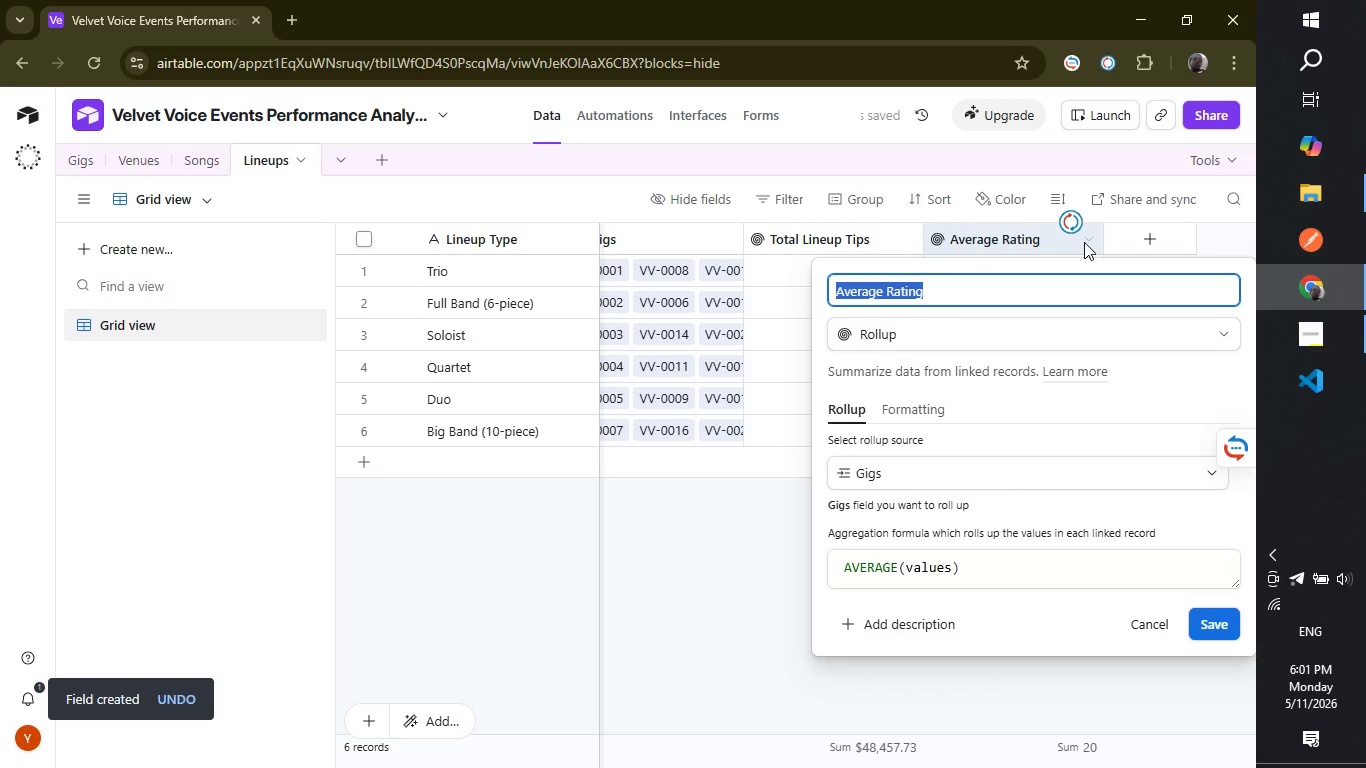 
left_click([898, 413])
 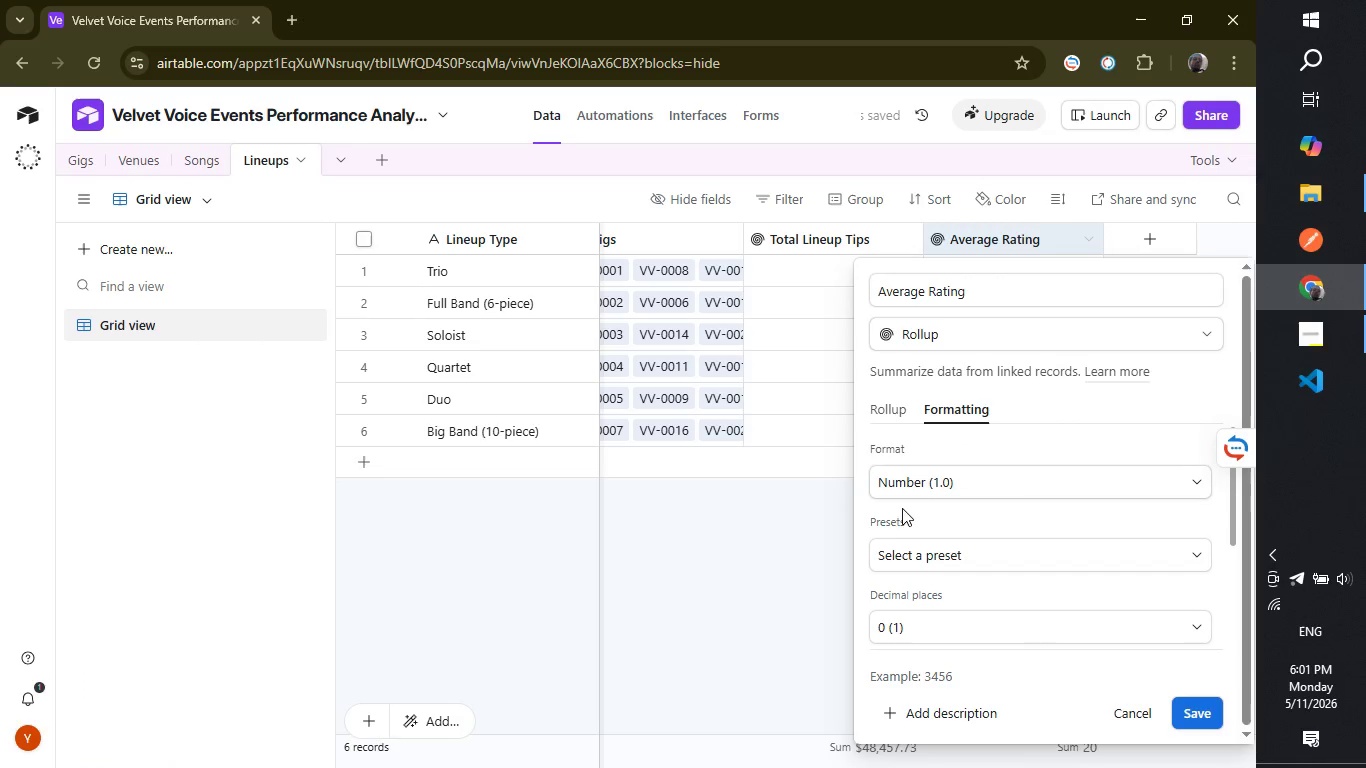 
left_click([937, 618])
 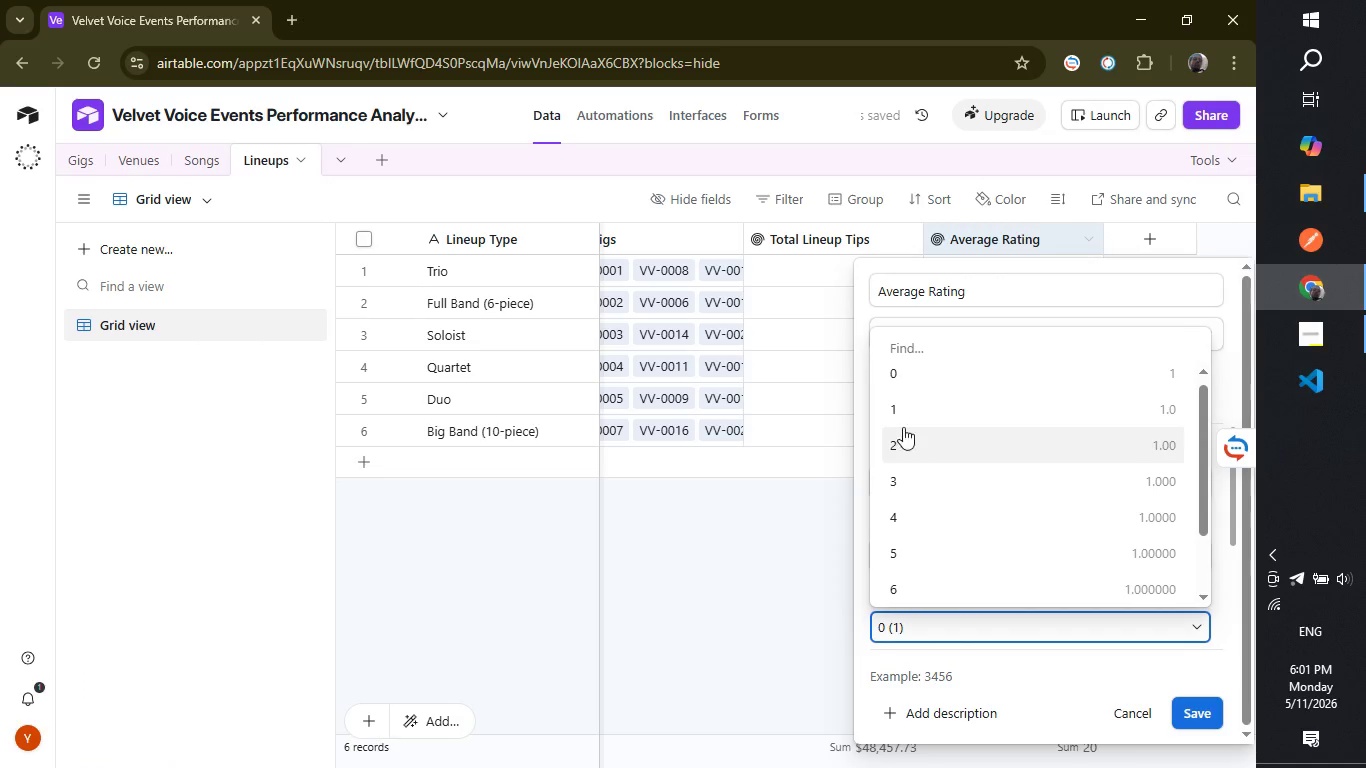 
left_click([918, 411])
 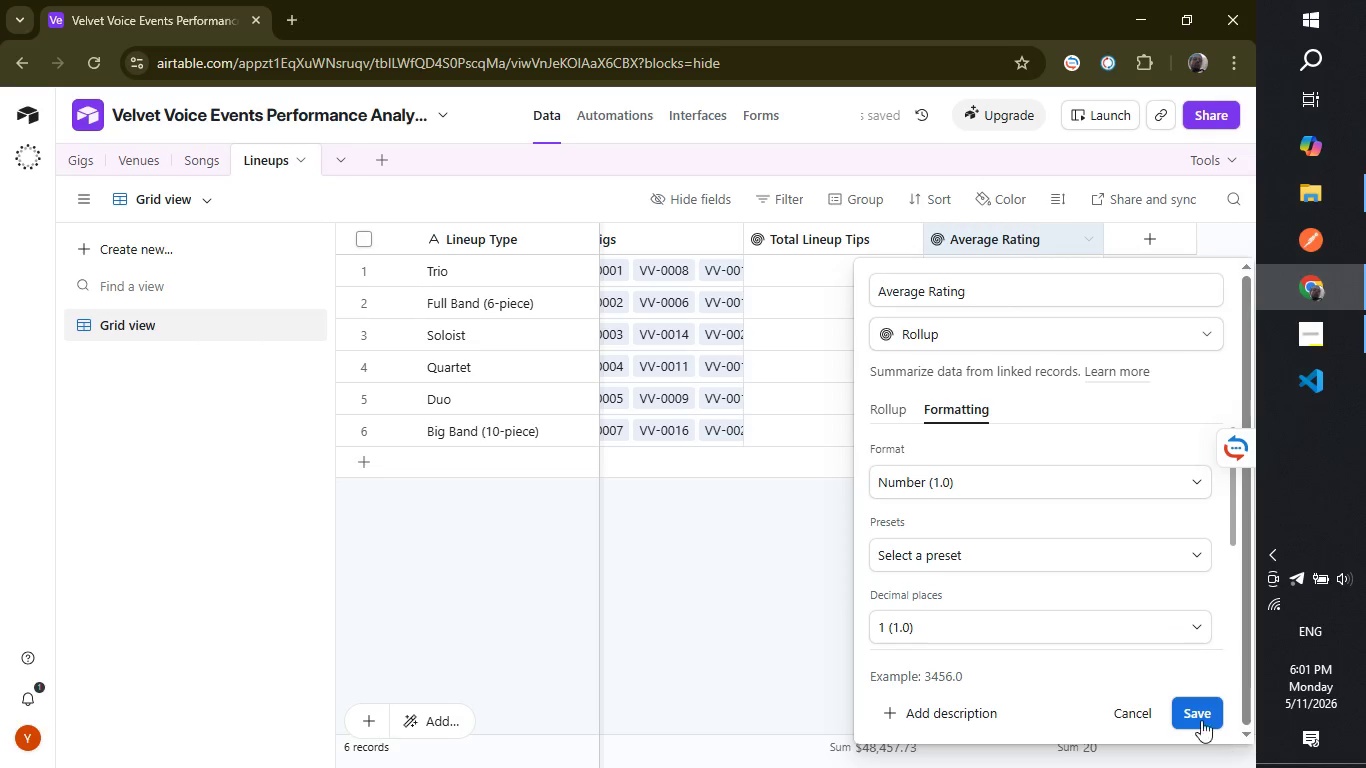 
left_click([1197, 710])
 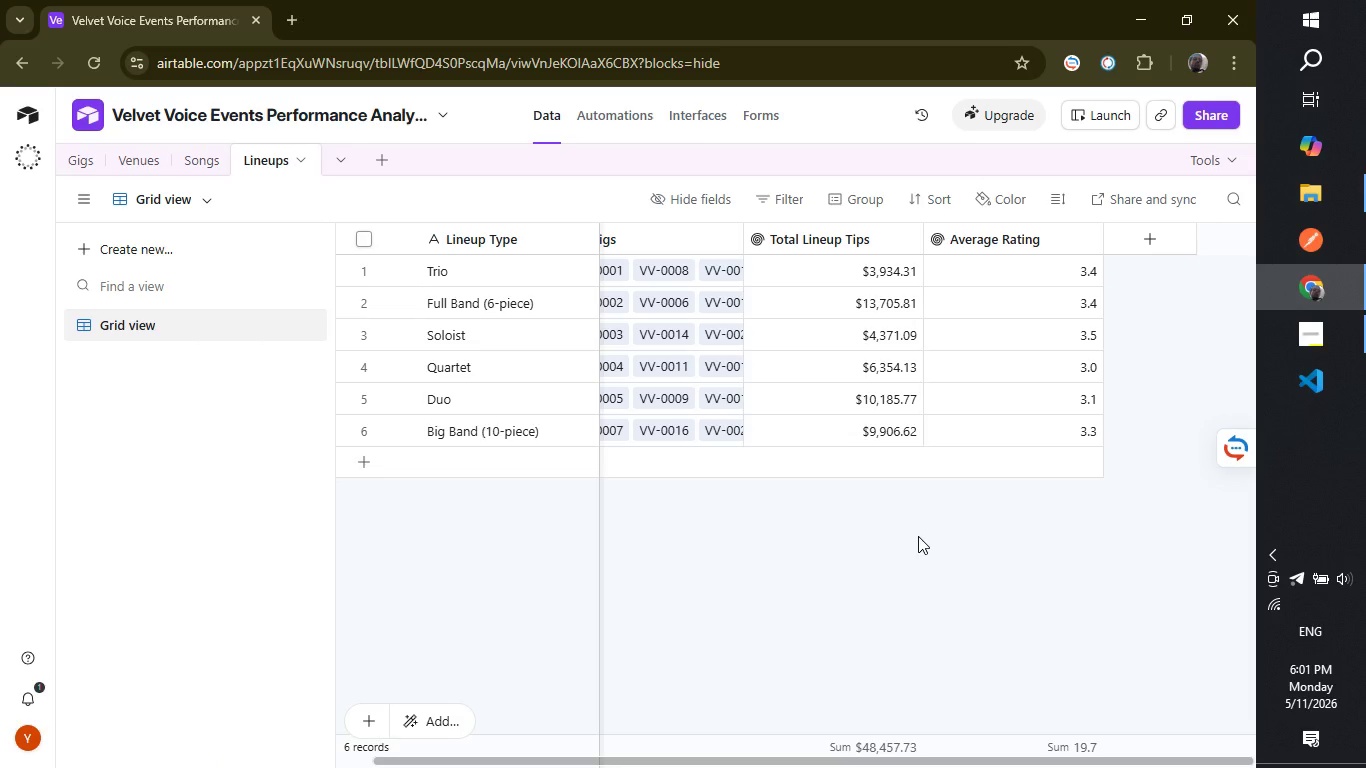 
wait(28.27)
 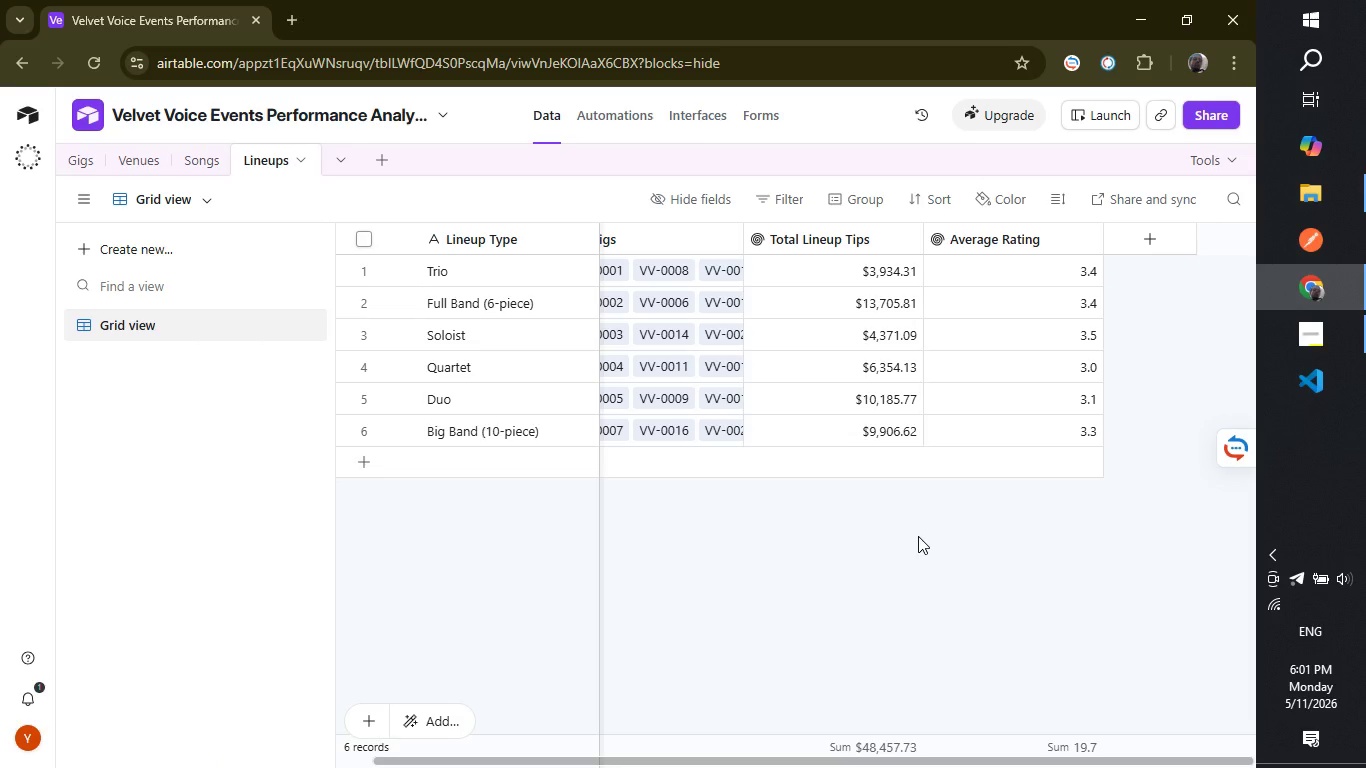 
left_click([1154, 236])
 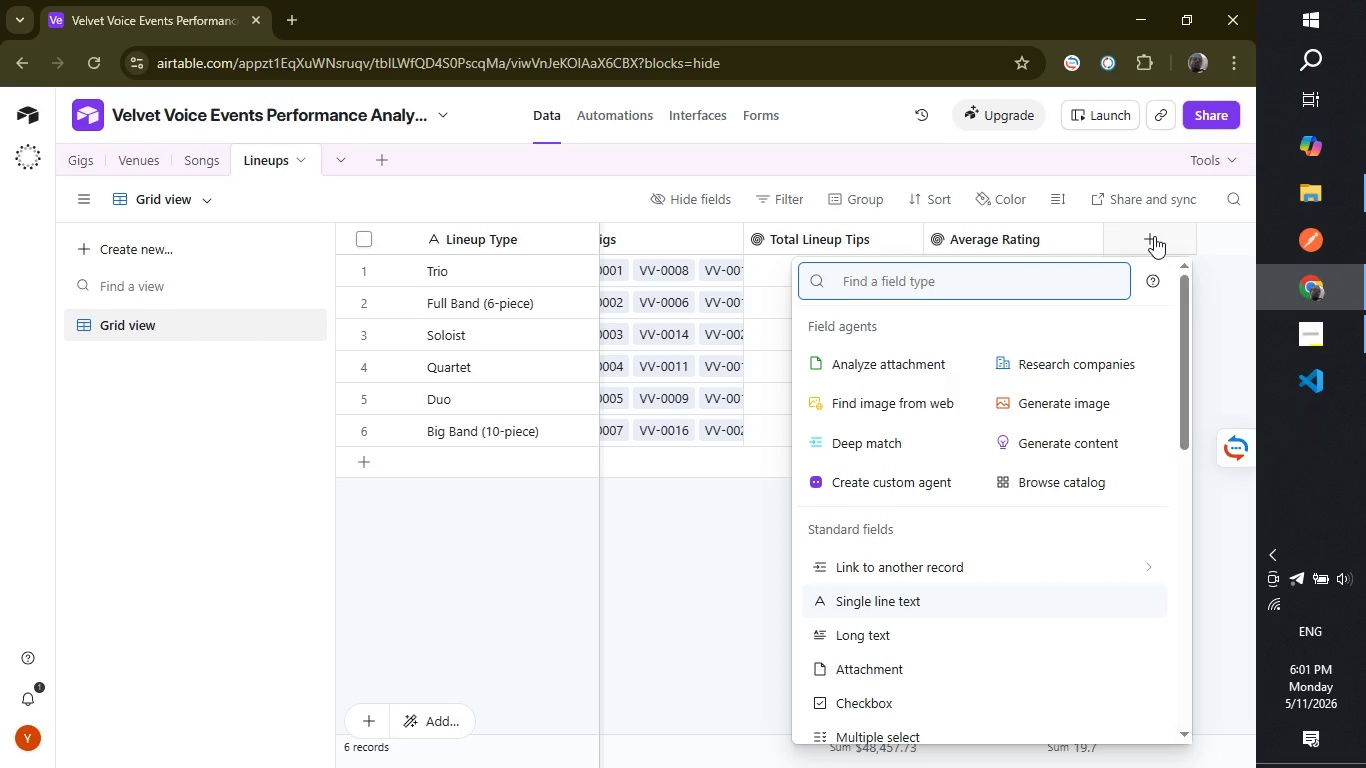 
type(coun)
 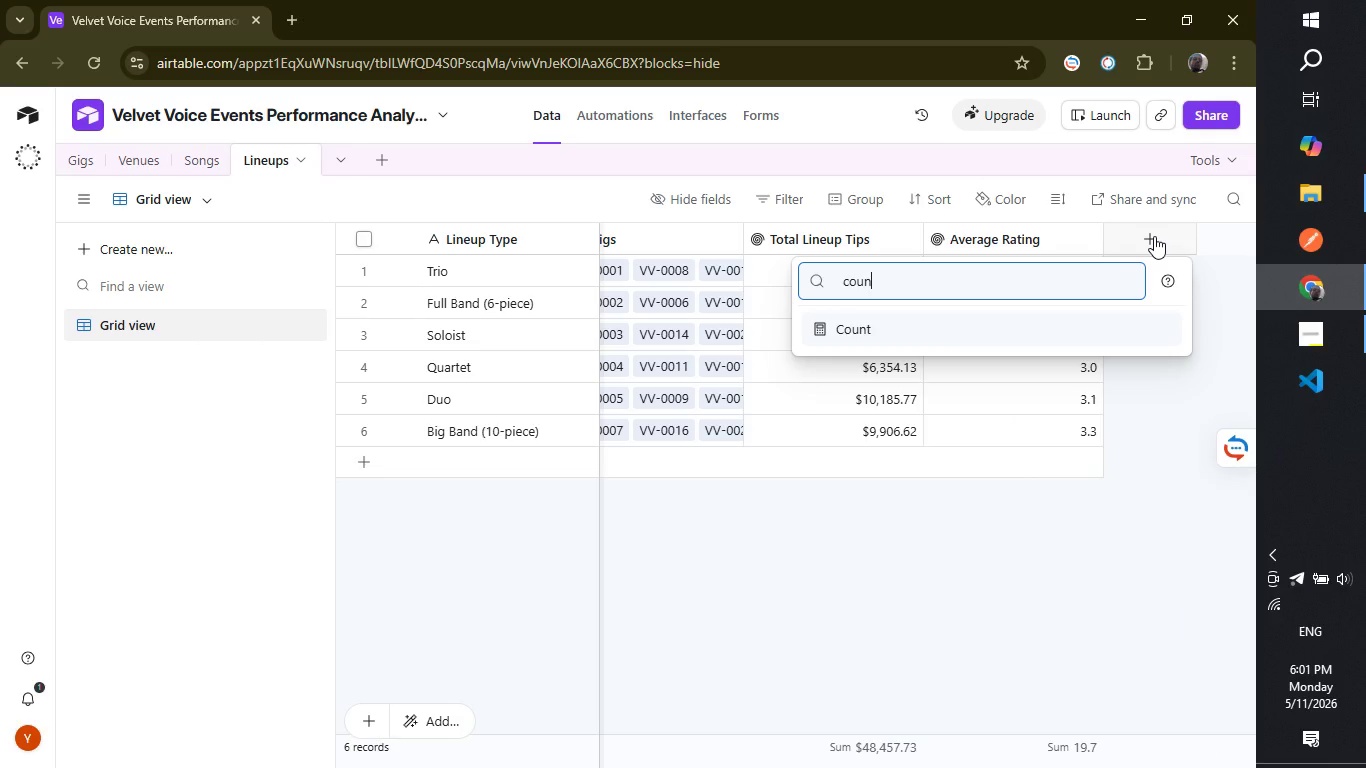 
key(Enter)
 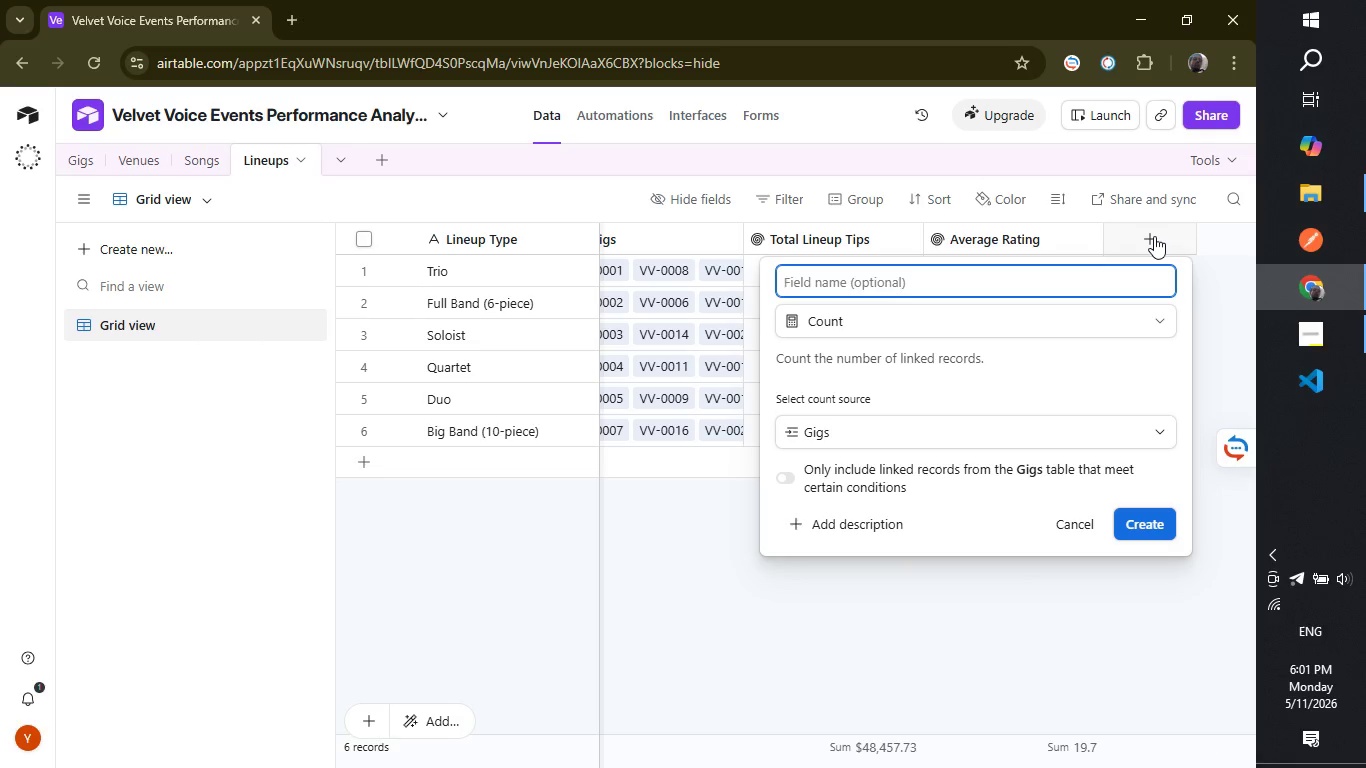 
type(Gig Count)
 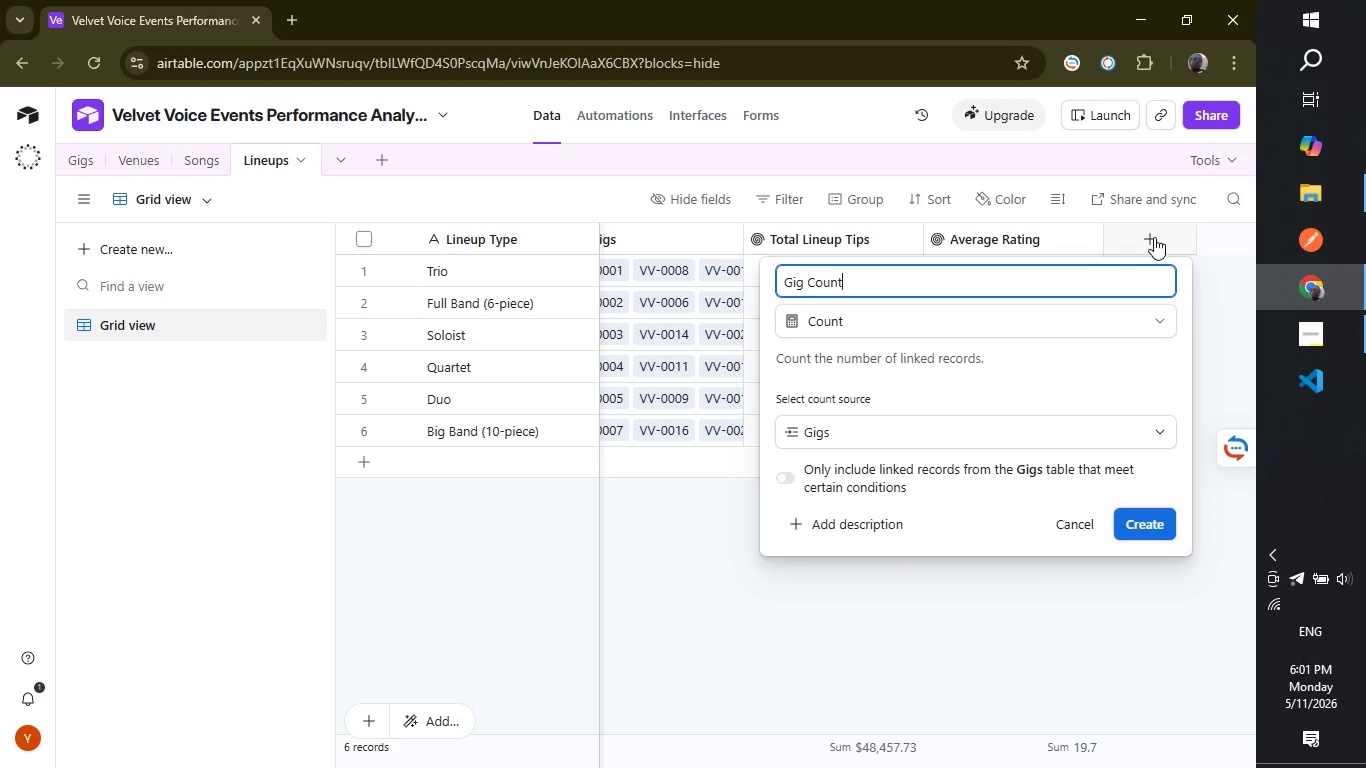 
key(Enter)
 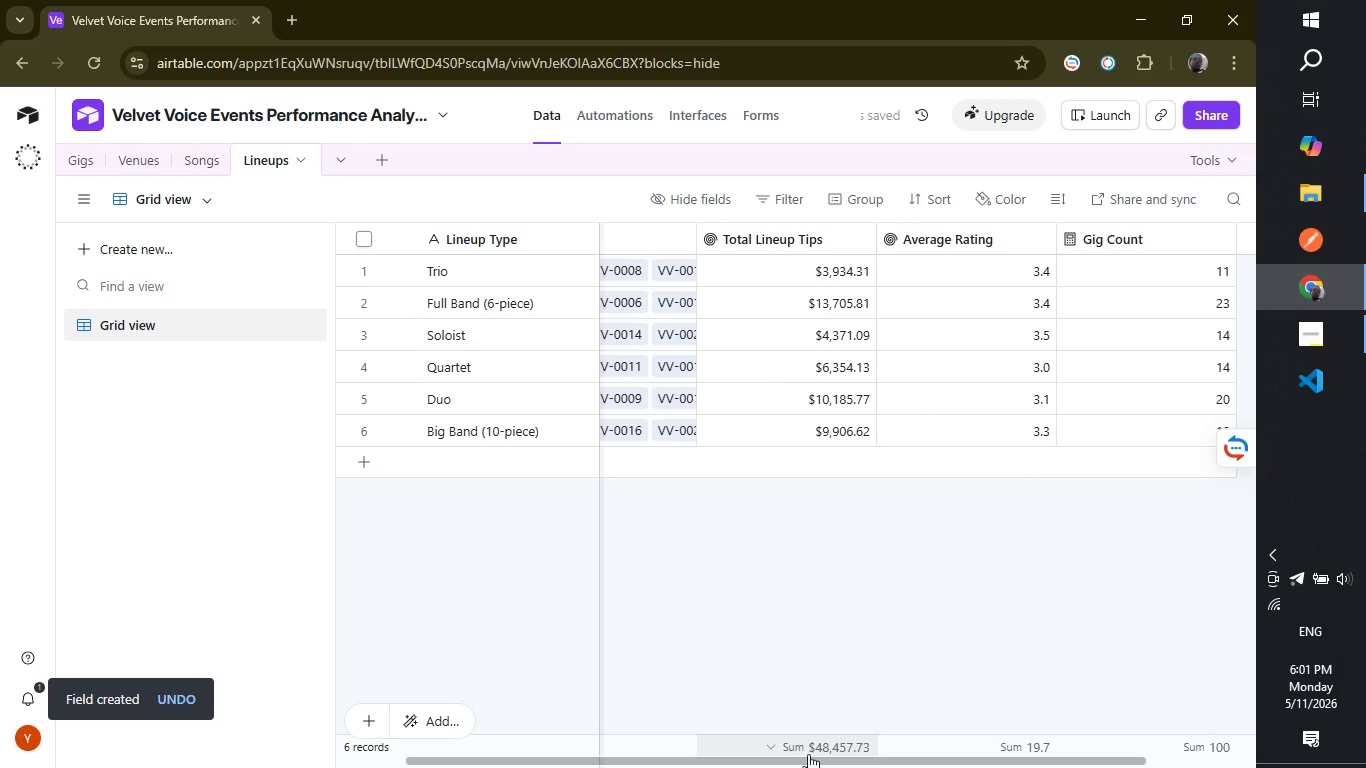 
left_click_drag(start_coordinate=[800, 766], to_coordinate=[916, 767])
 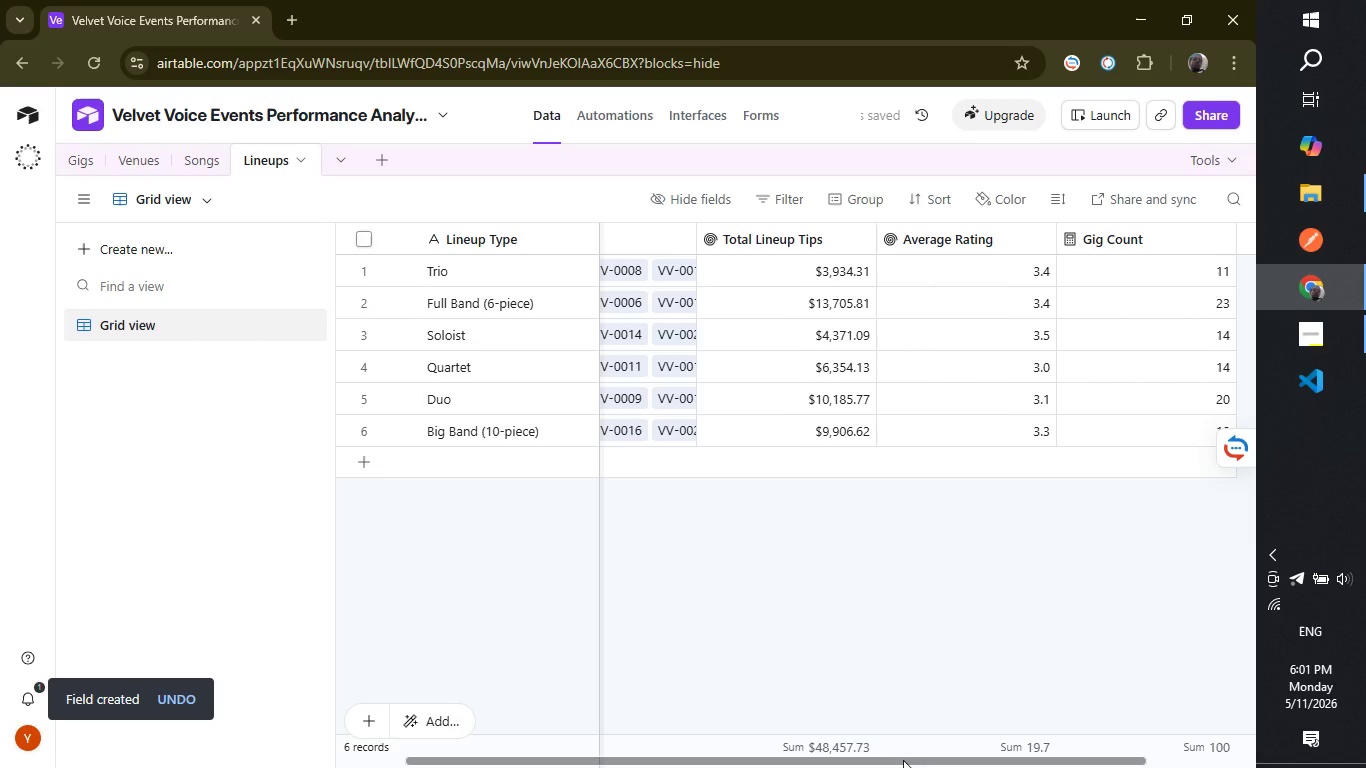 
left_click_drag(start_coordinate=[903, 760], to_coordinate=[1091, 754])
 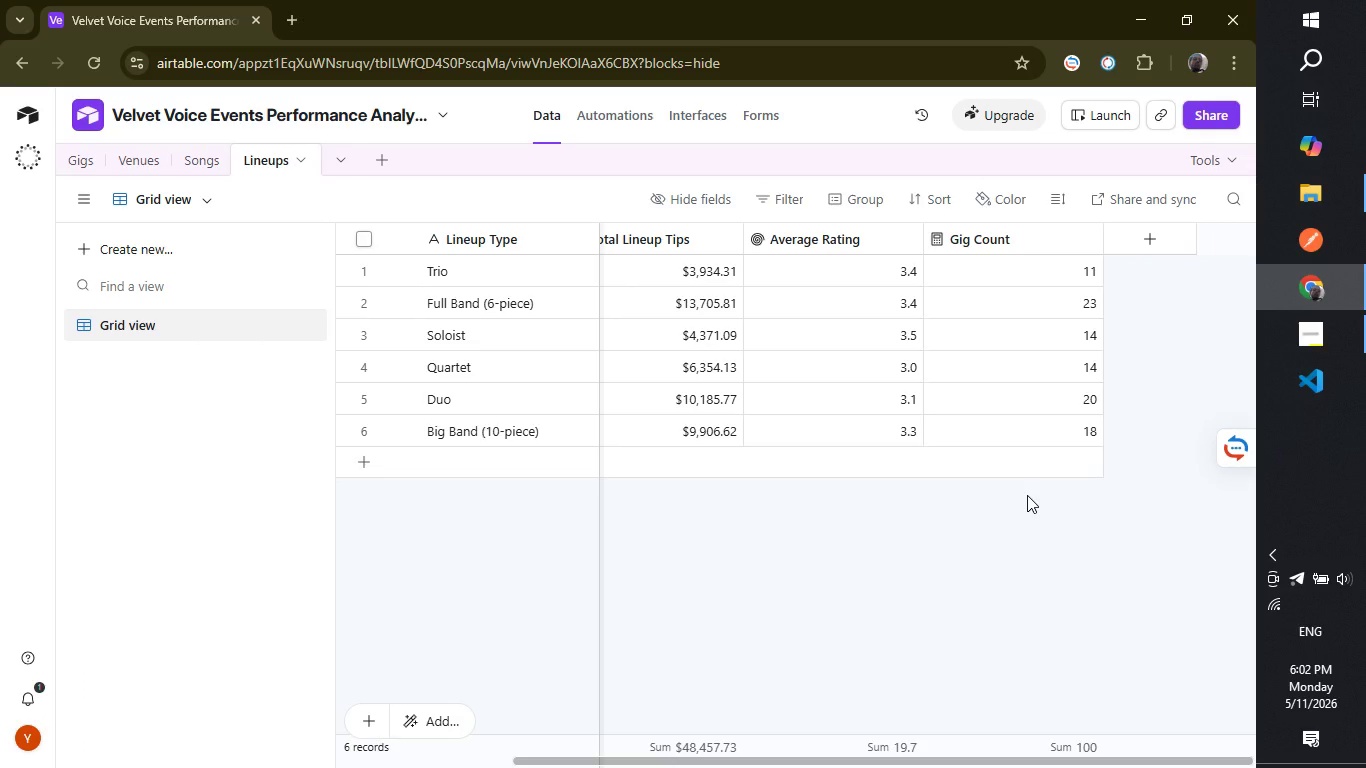 
wait(20.69)
 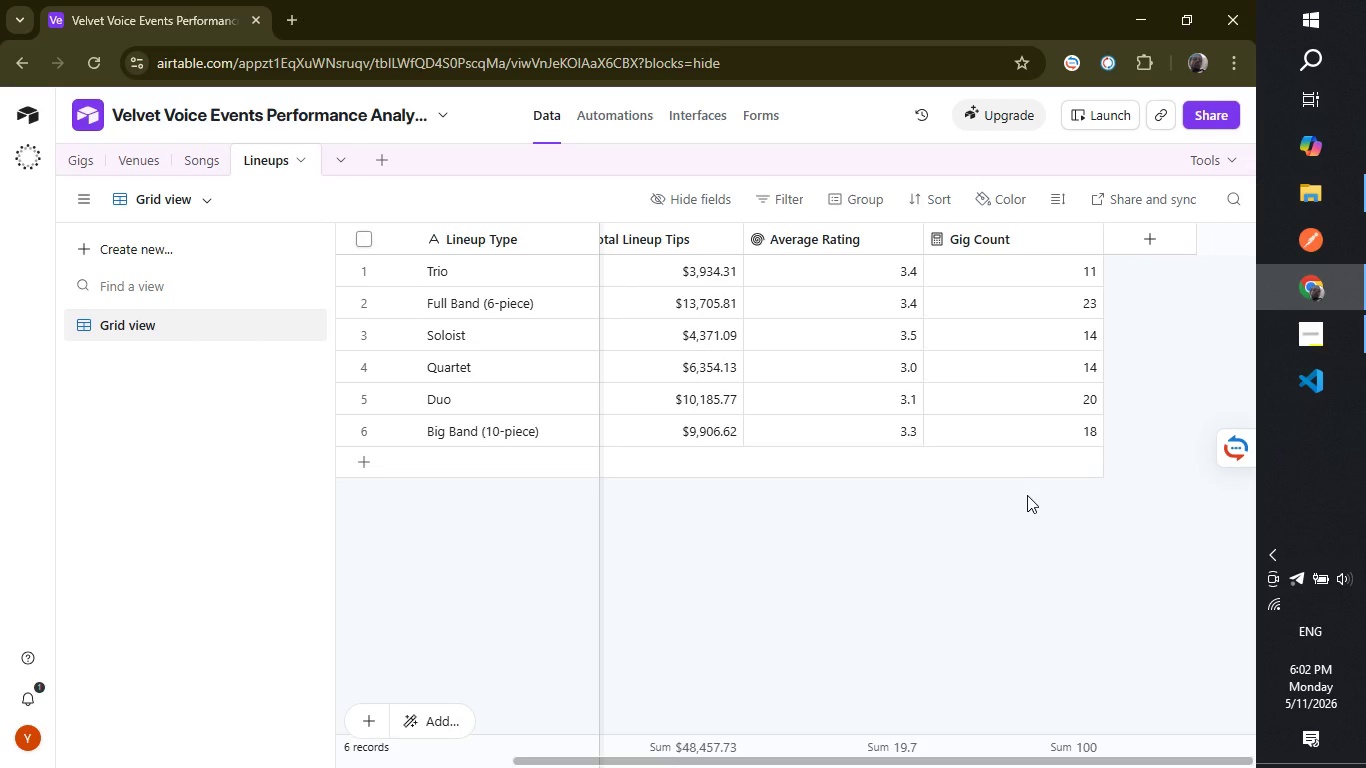 
left_click([1137, 245])
 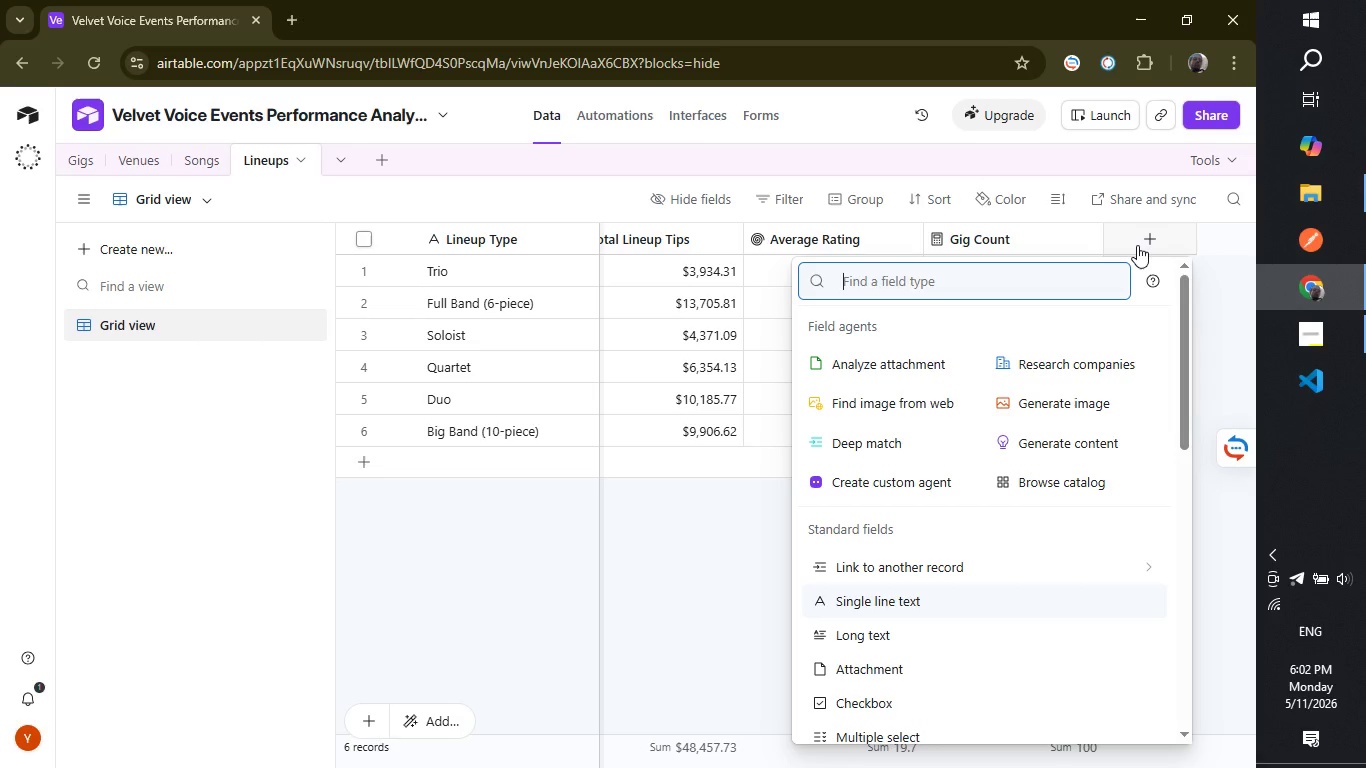 
wait(13.91)
 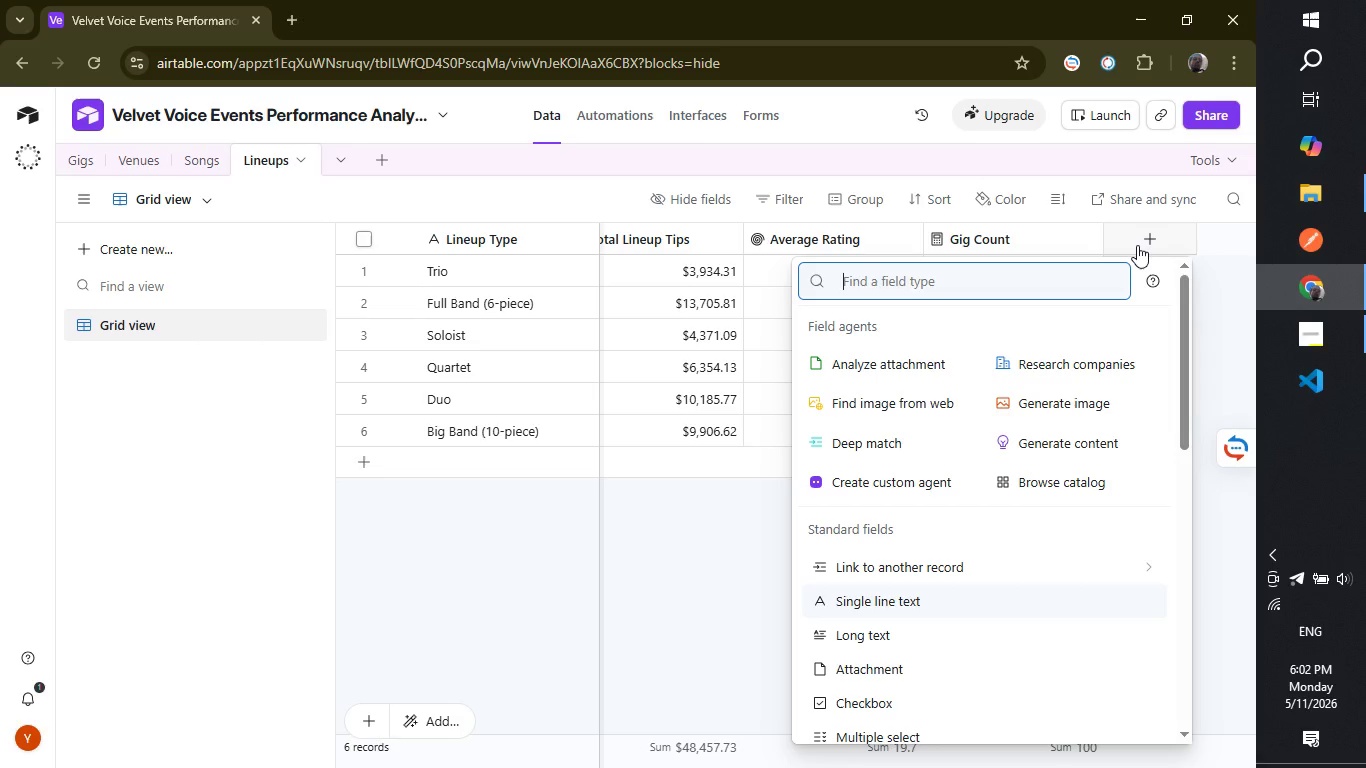 
type(ro)
key(Backspace)
key(Backspace)
type(for)
 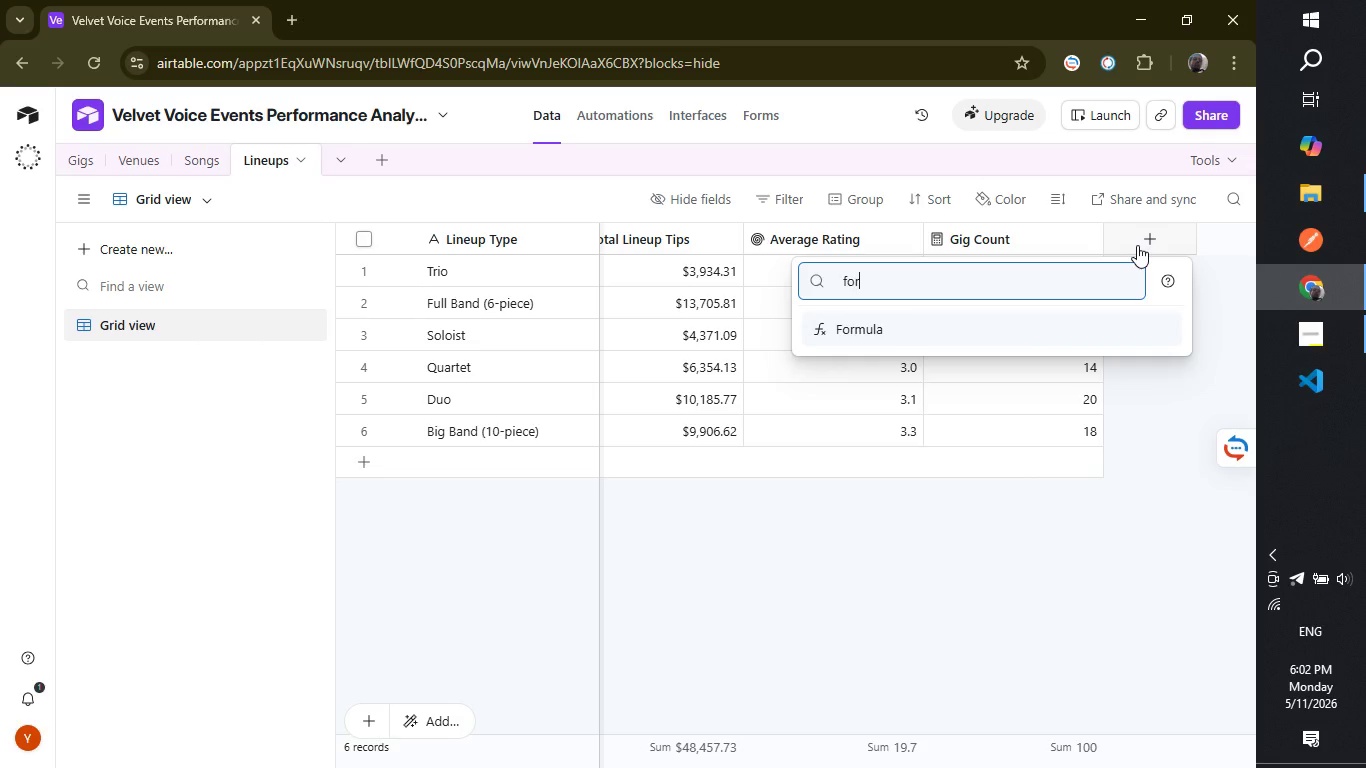 
key(Enter)
 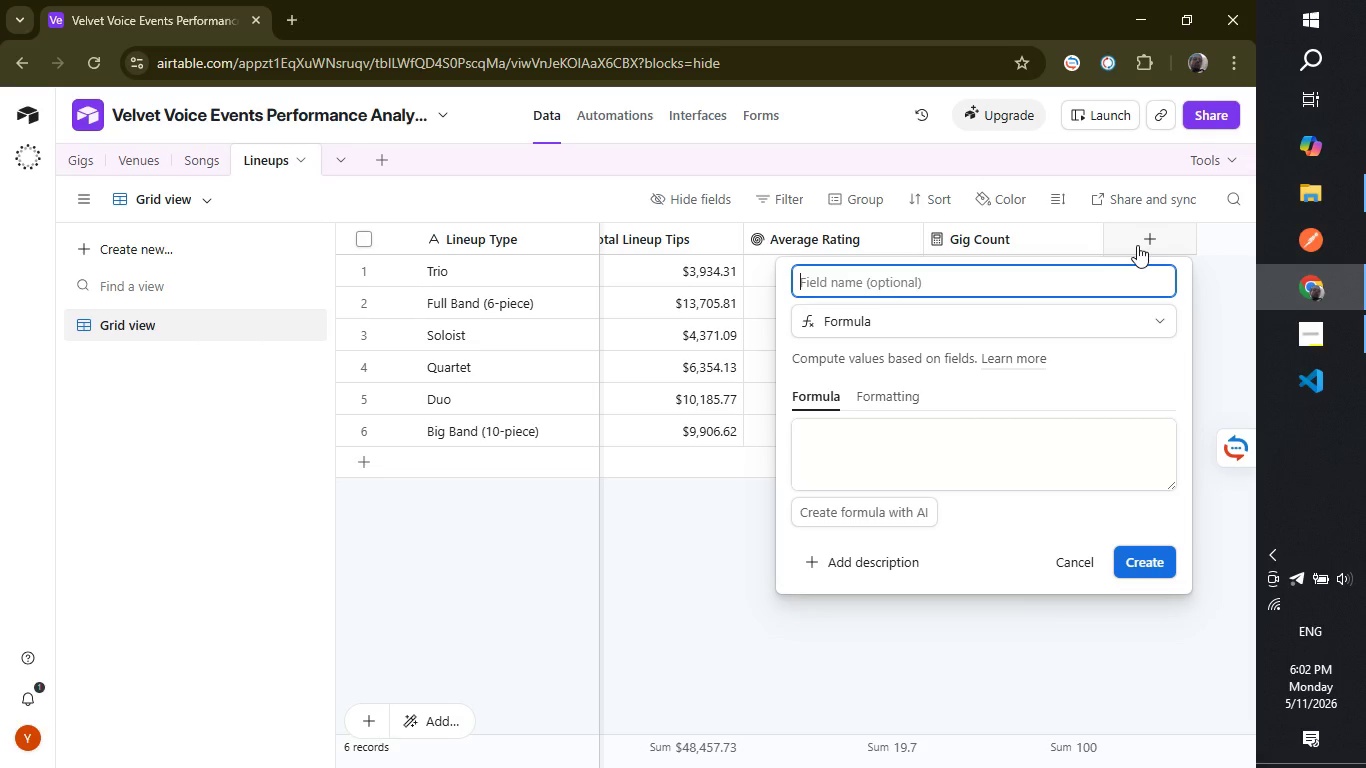 
type(Lineup Size)
 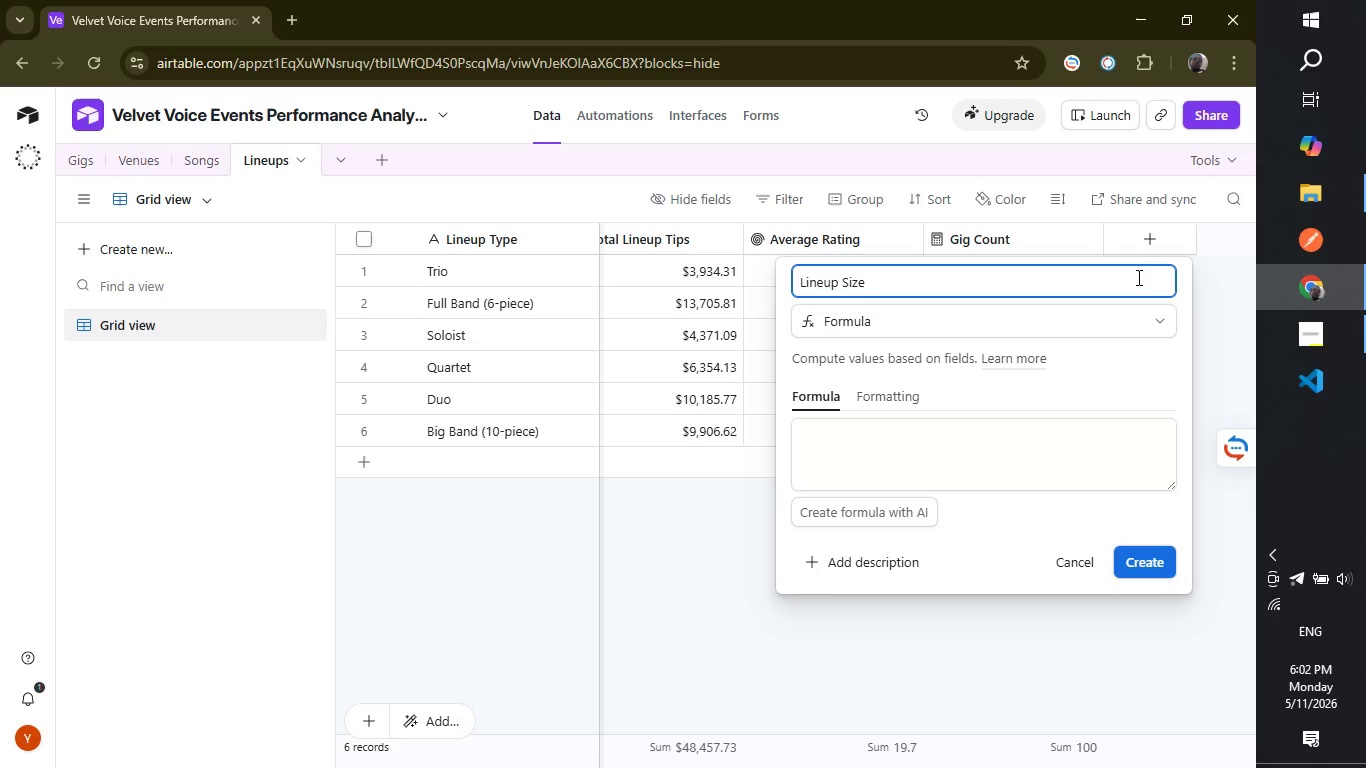 
left_click([1001, 451])
 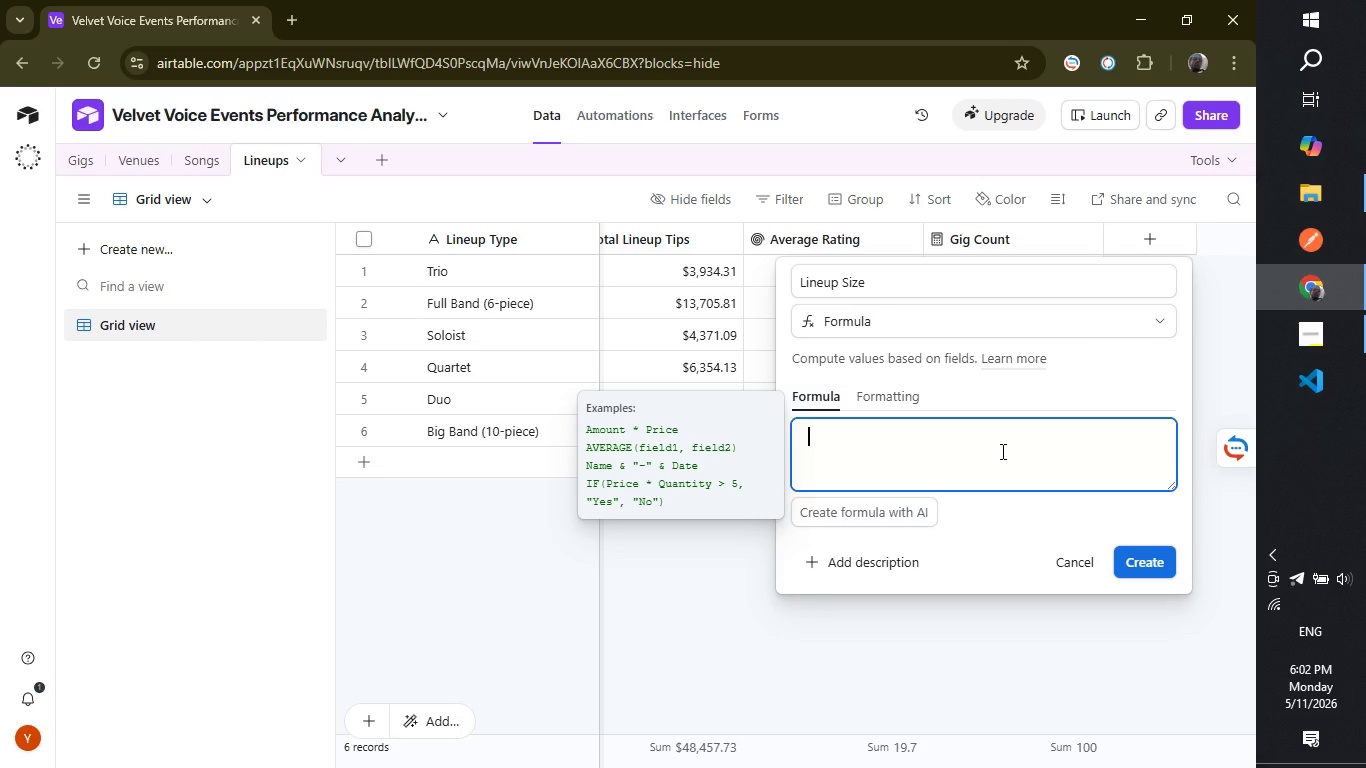 
type(W)
key(Backspace)
type(Swit)
 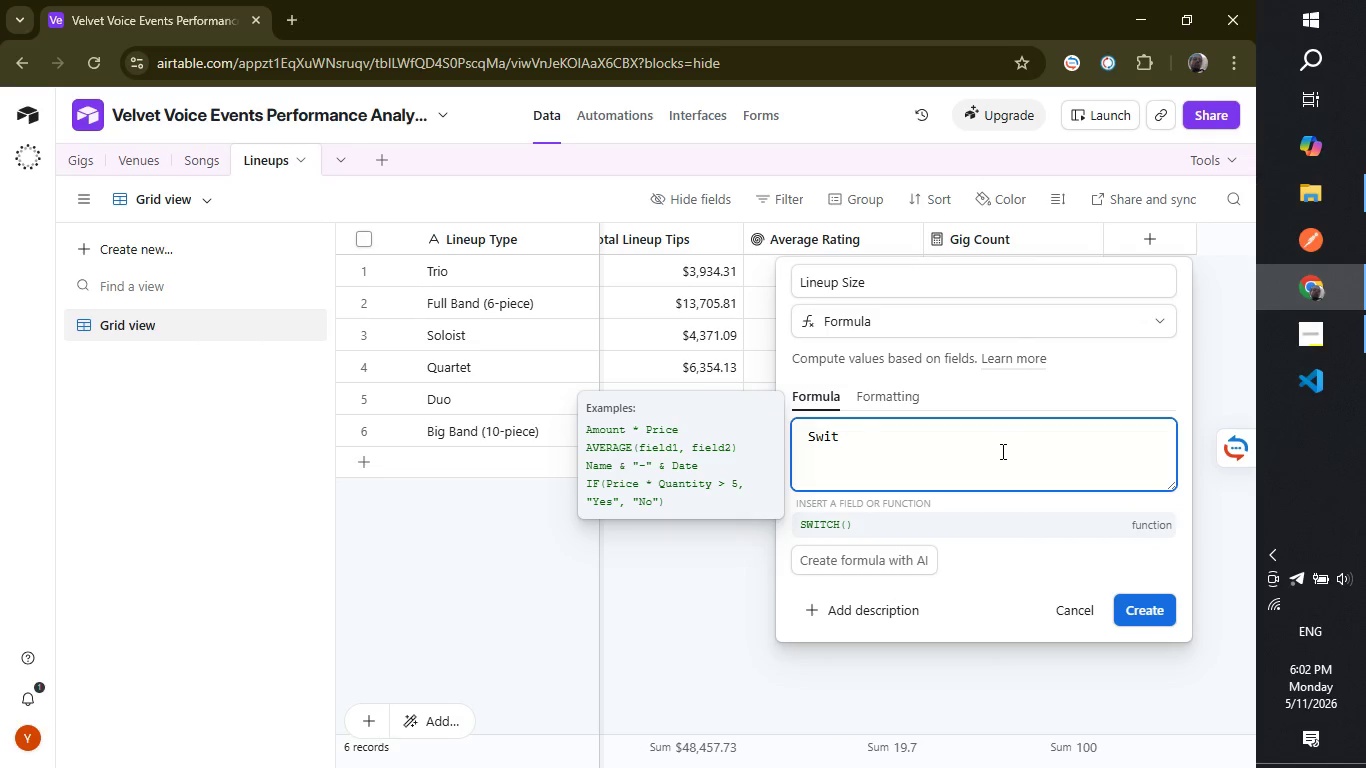 
key(Enter)
 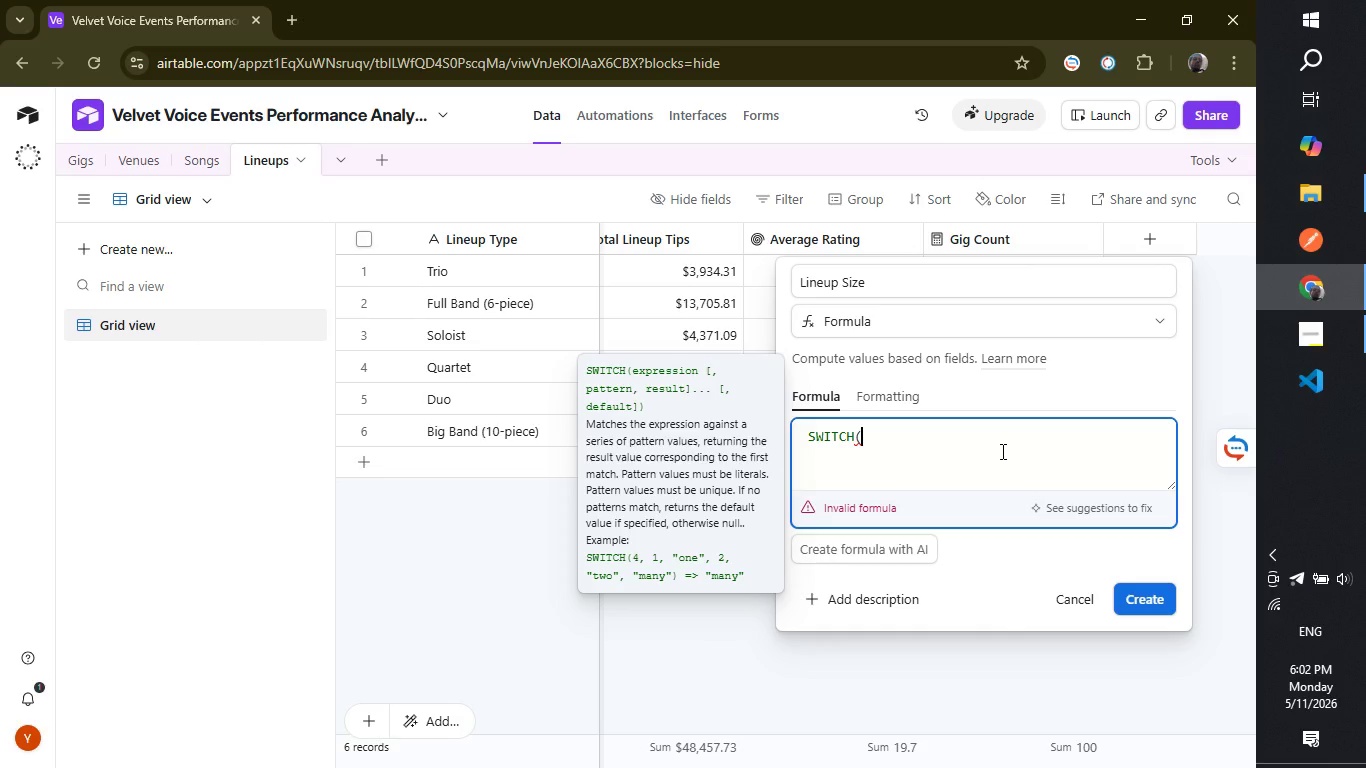 
key(Enter)
 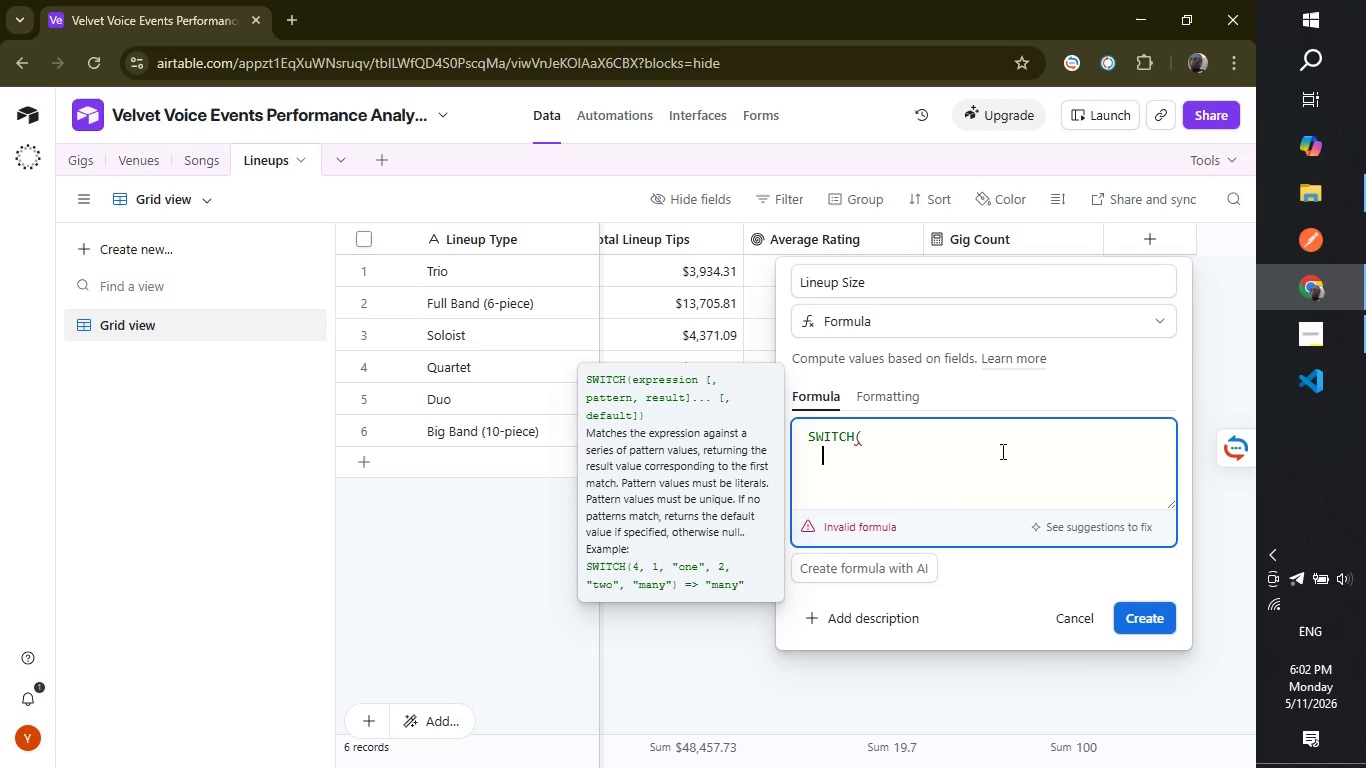 
type({line)
 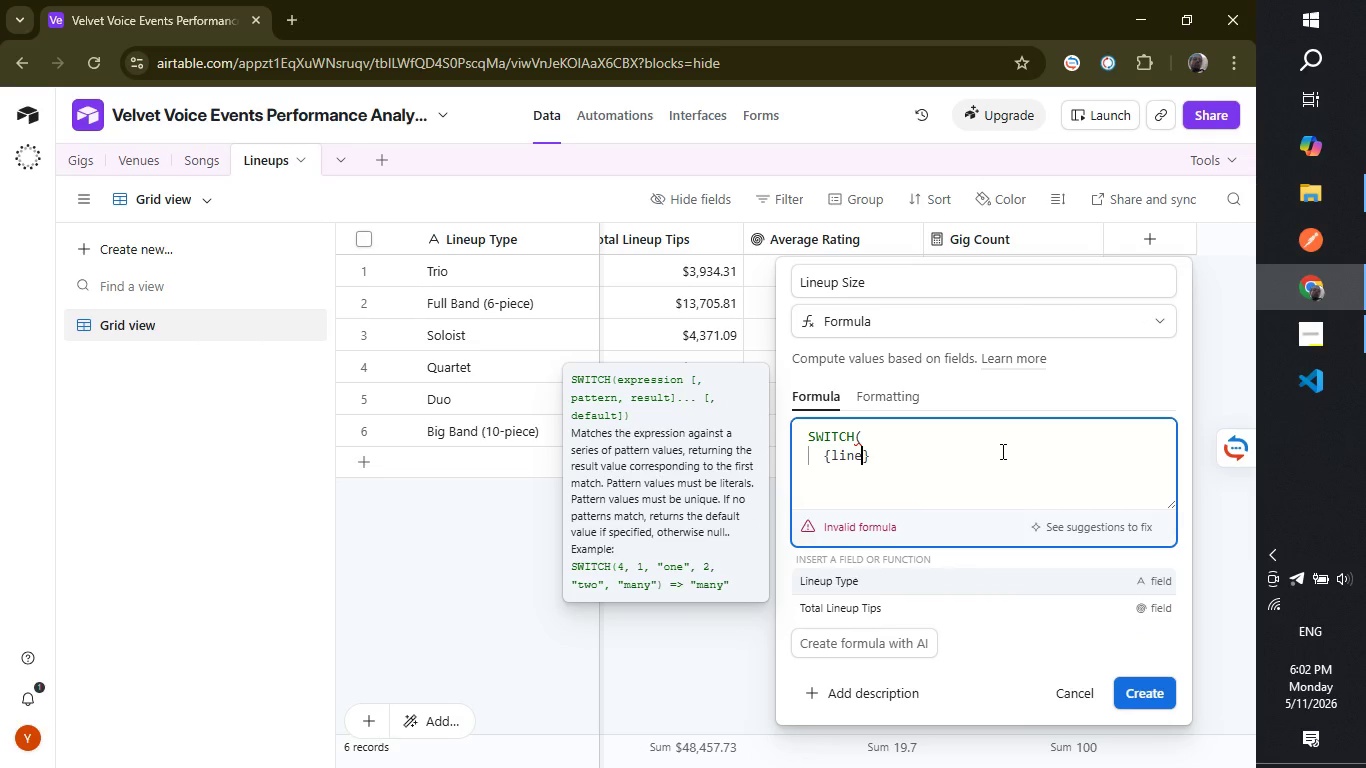 
key(Enter)
 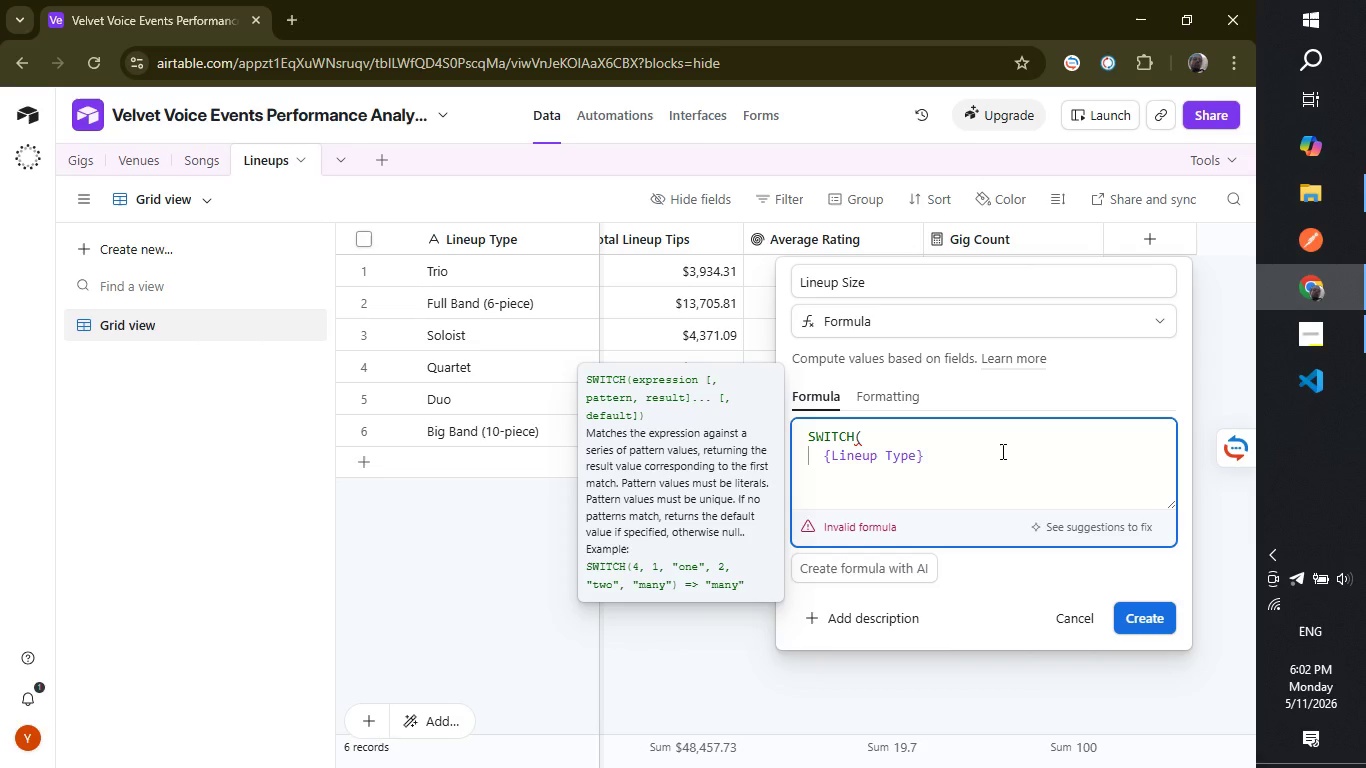 
key(Comma)
 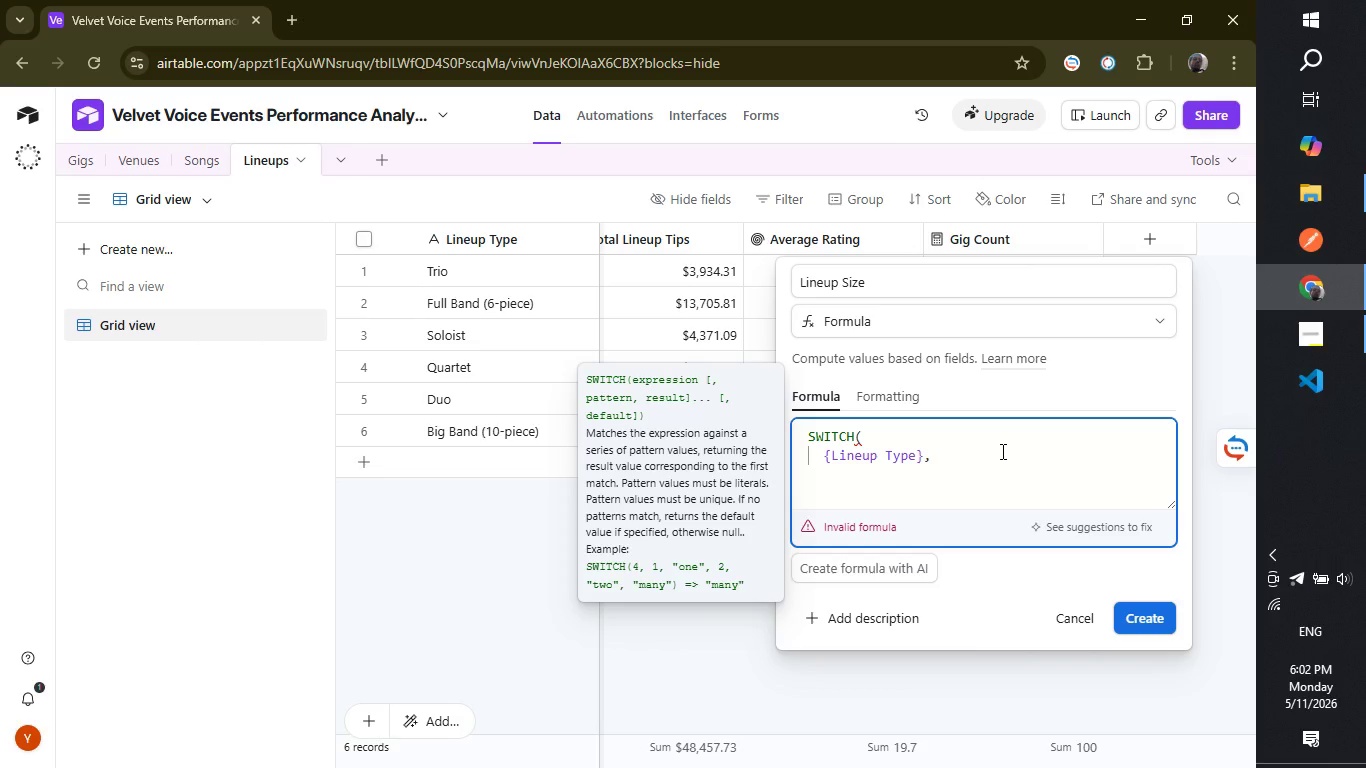 
key(Enter)
 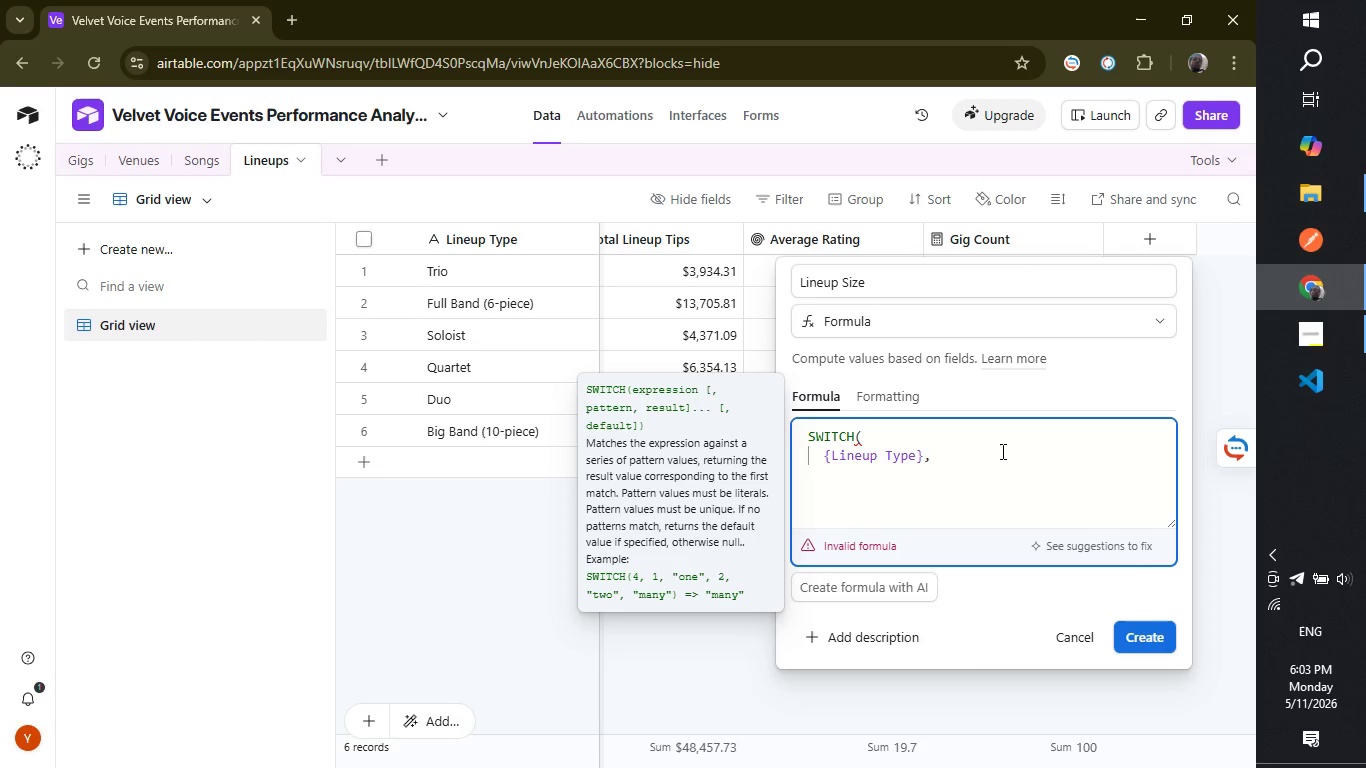 
type("Soloist)
 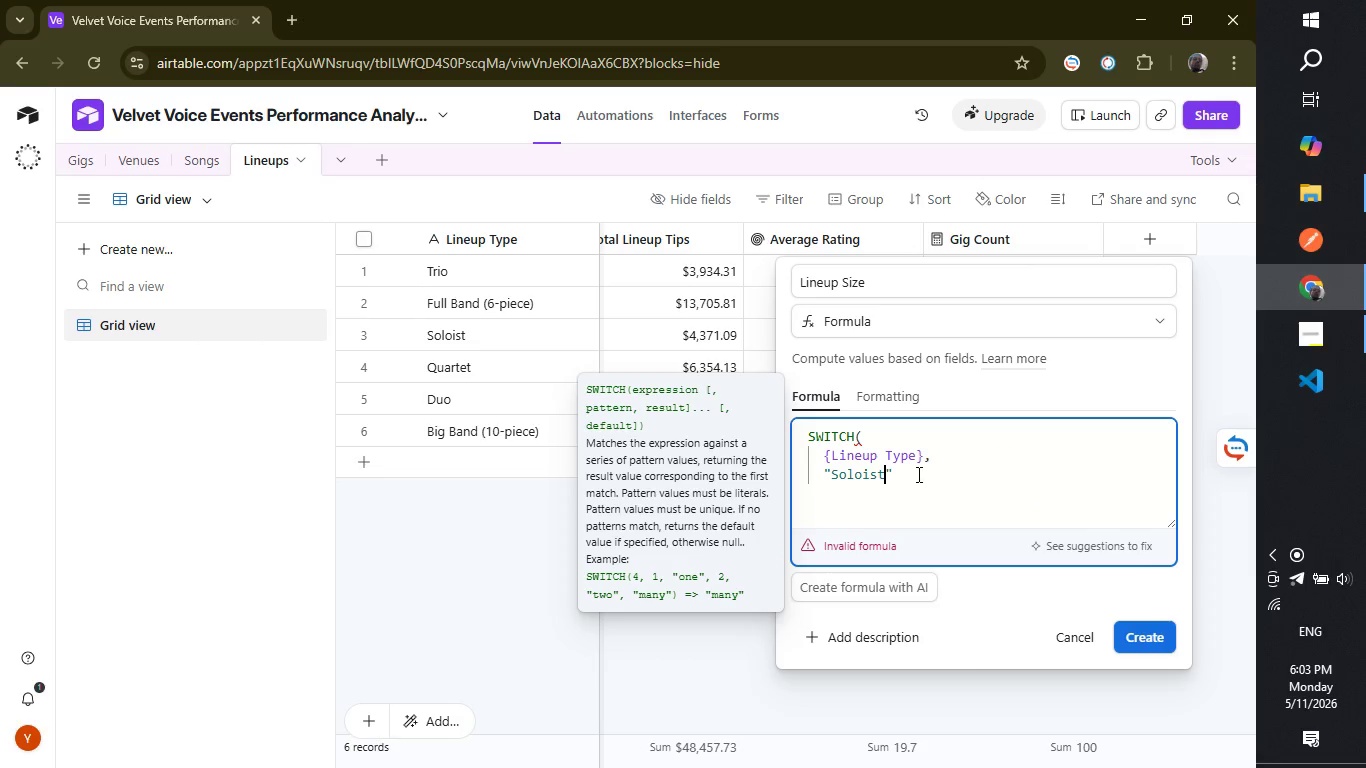 
left_click([916, 473])
 